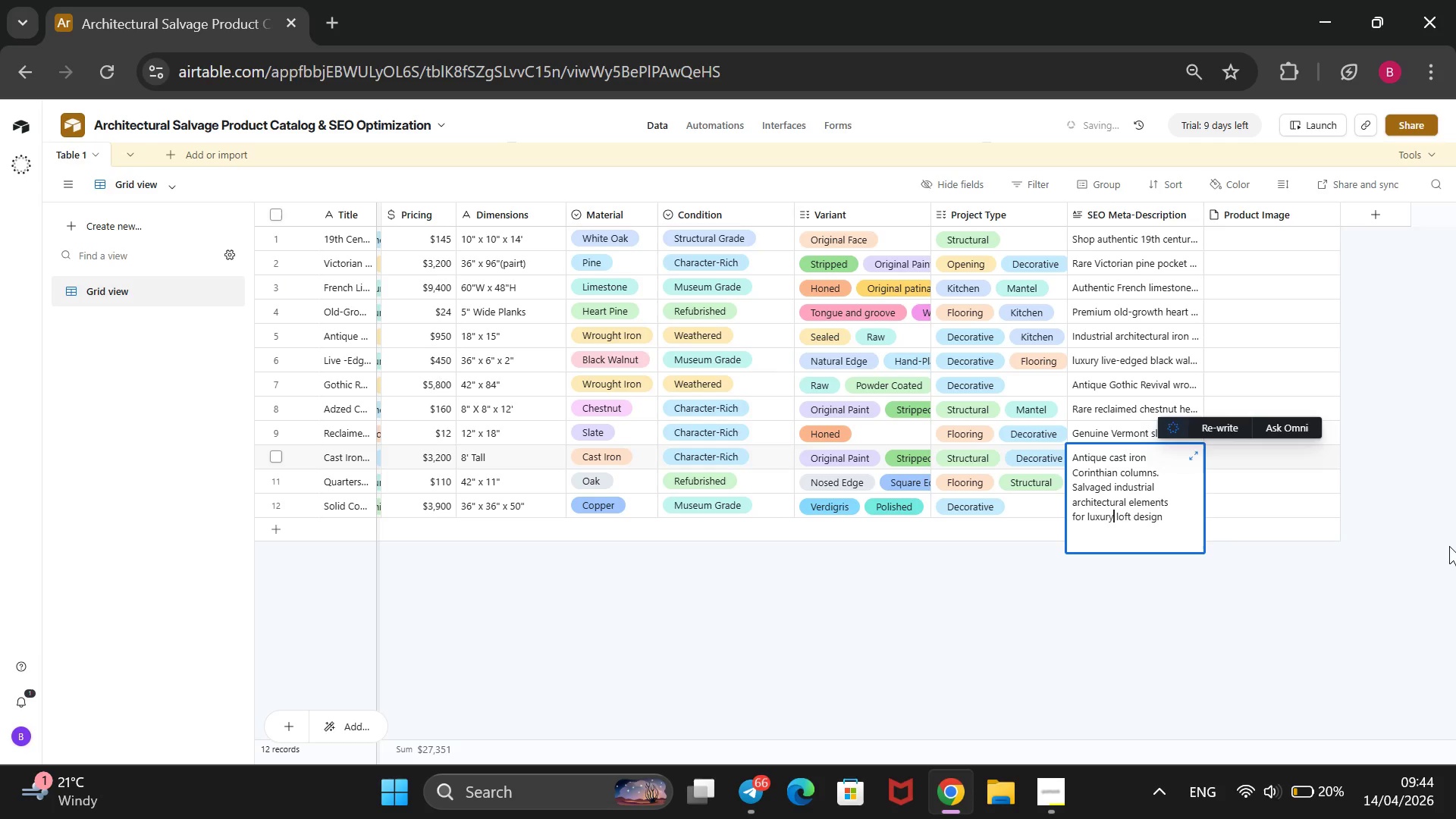 
hold_key(key=ArrowRight, duration=0.88)
 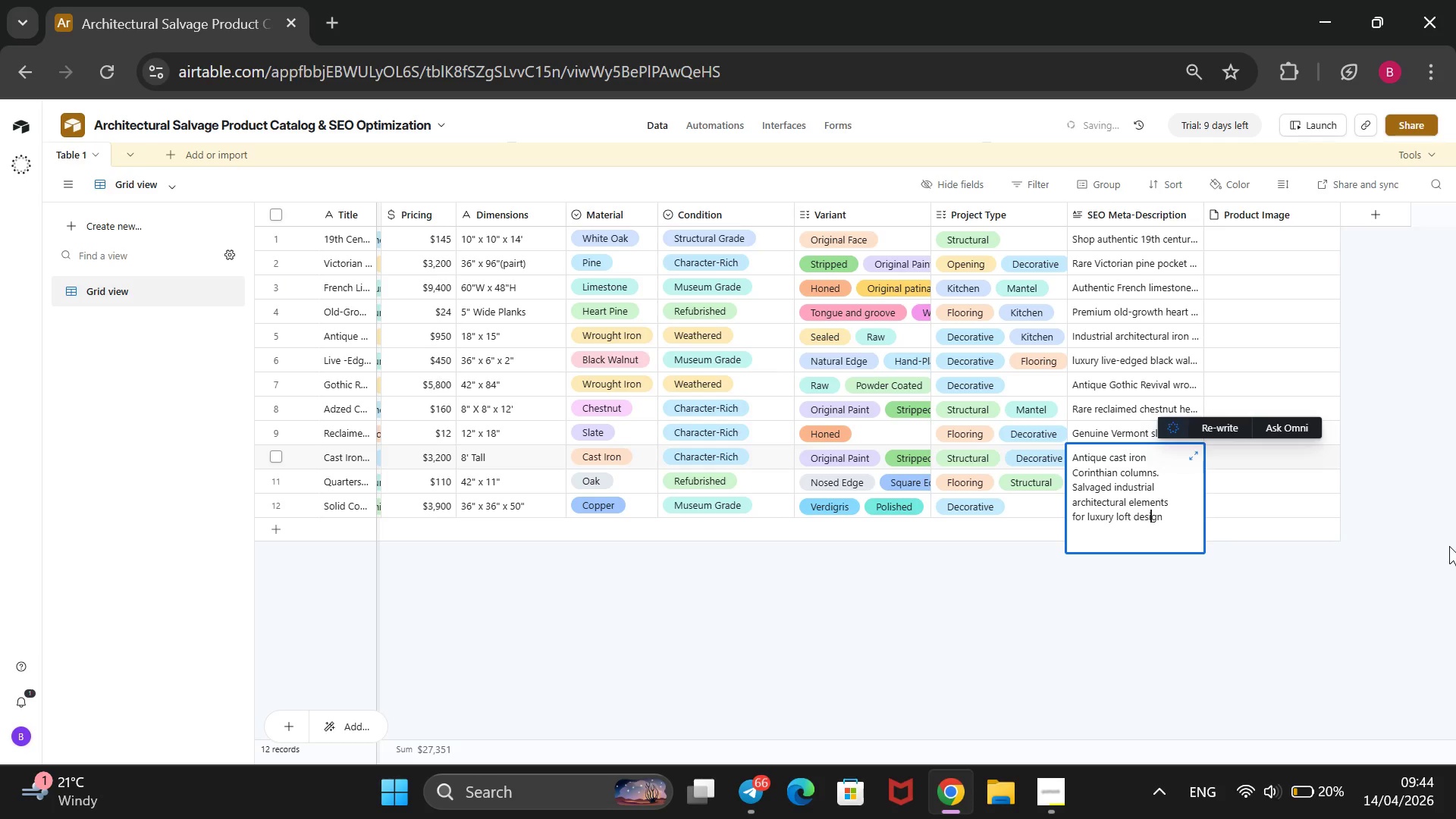 
hold_key(key=ArrowRight, duration=0.44)
 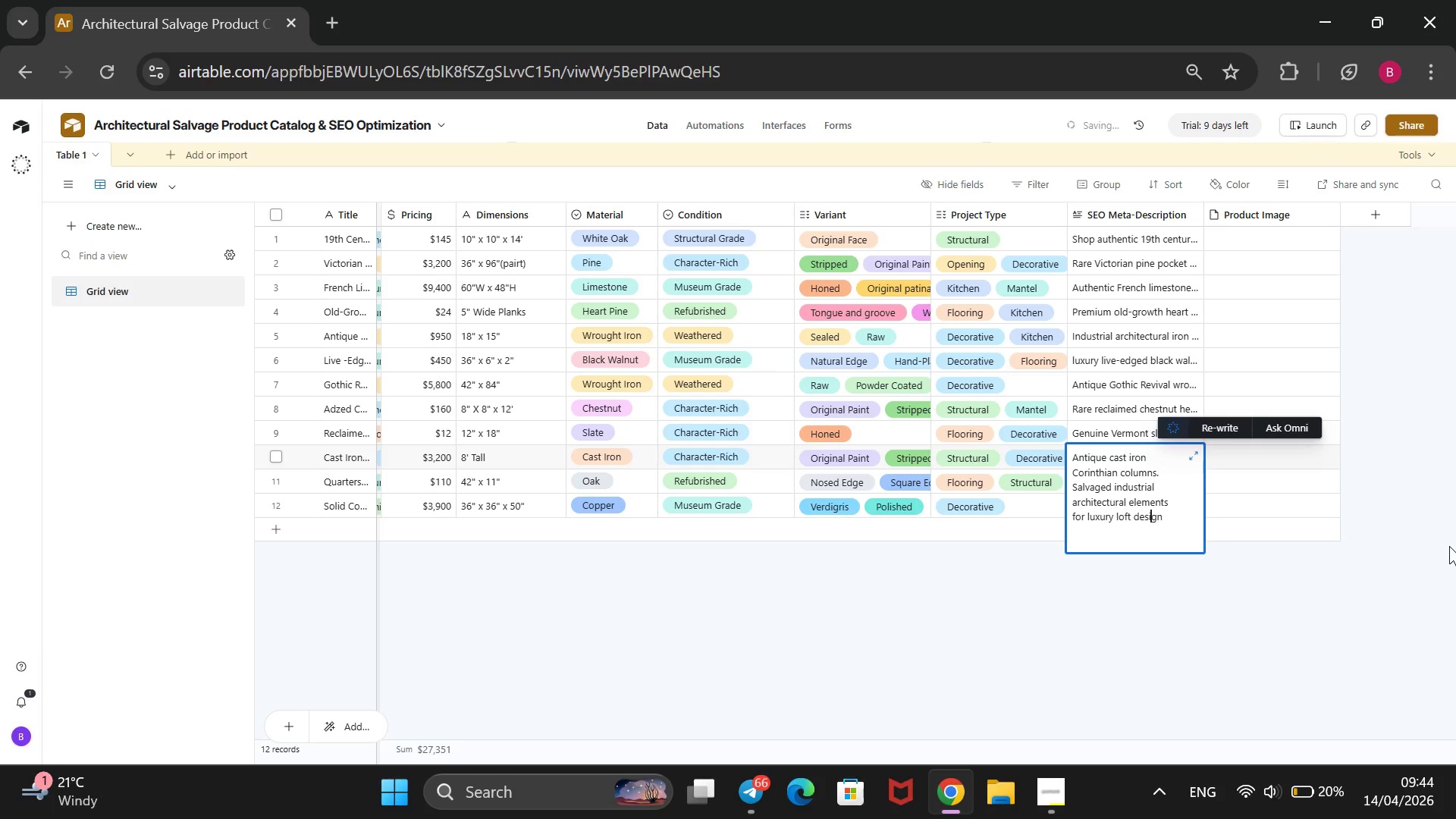 
key(ArrowRight)
 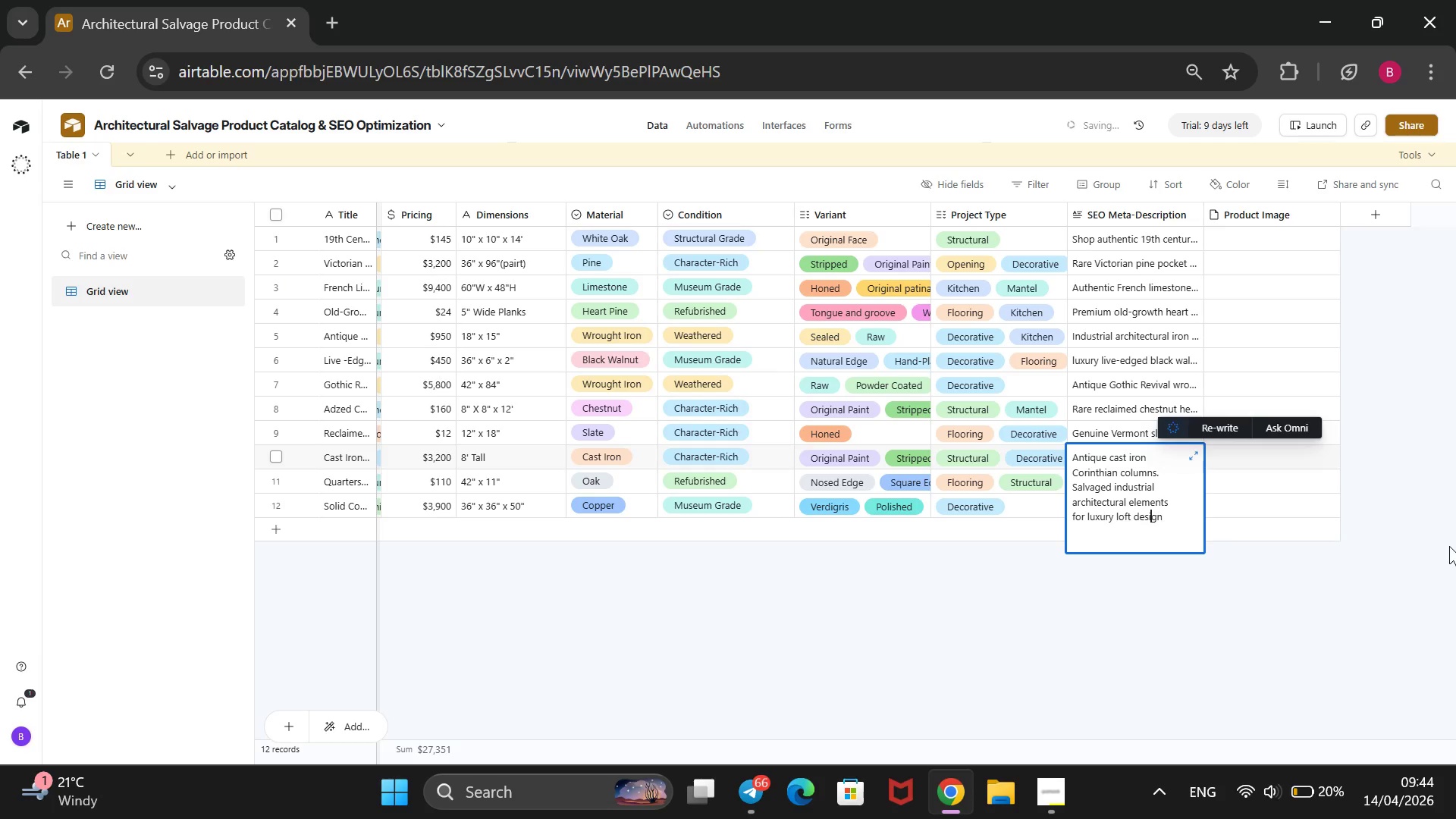 
key(ArrowRight)
 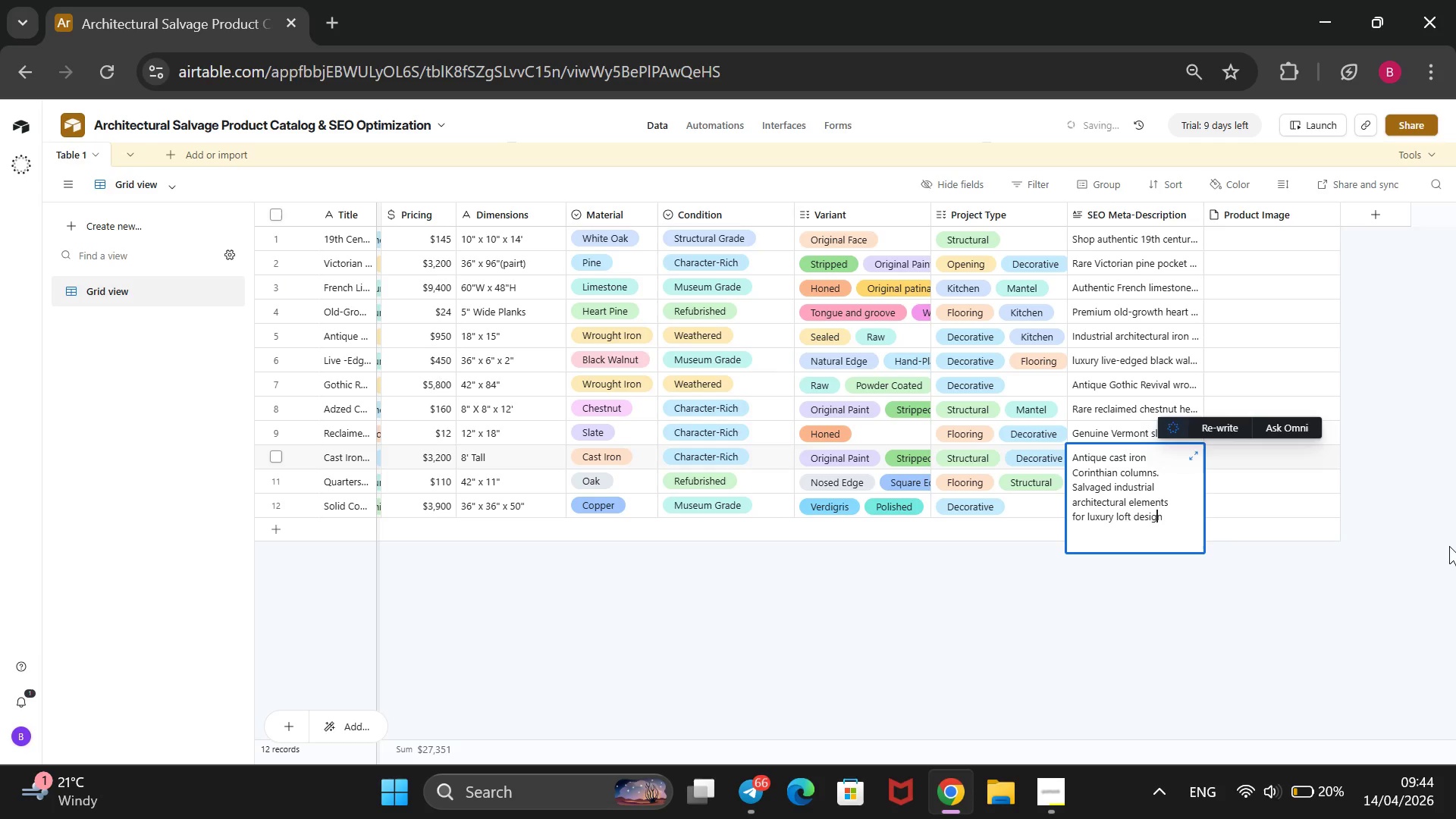 
key(ArrowRight)
 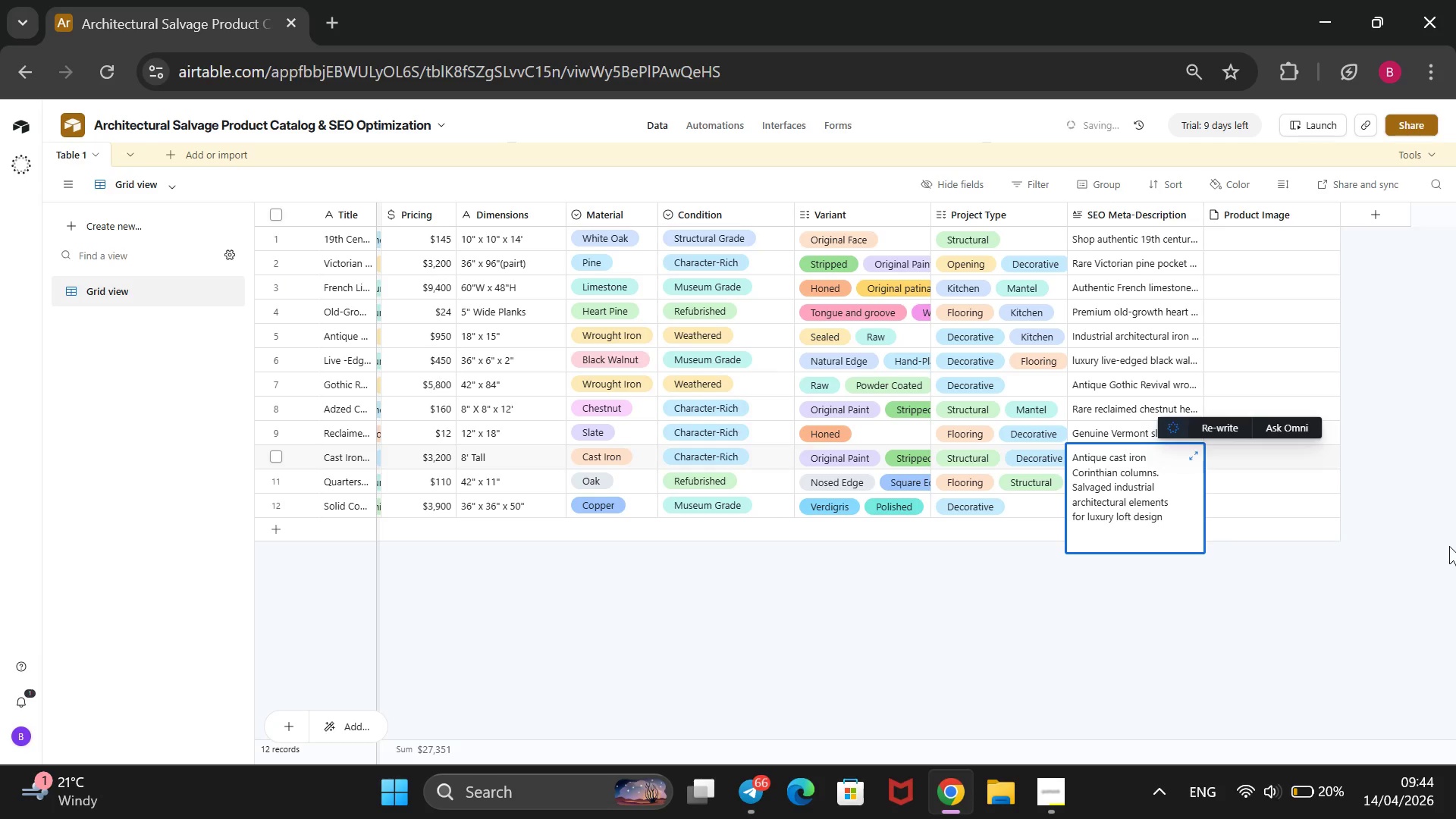 
key(Period)
 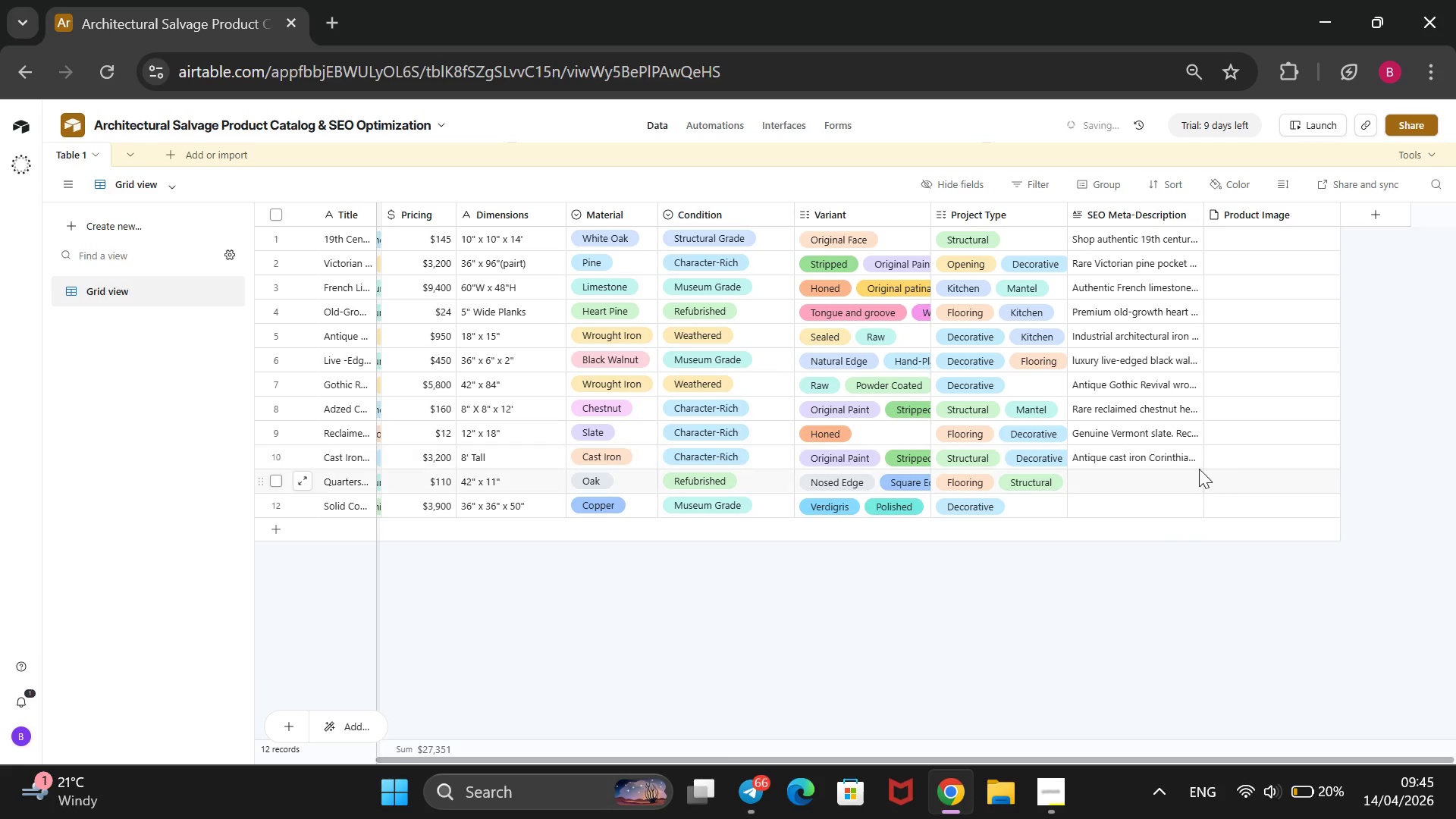 
left_click_drag(start_coordinate=[1168, 489], to_coordinate=[1177, 488])
 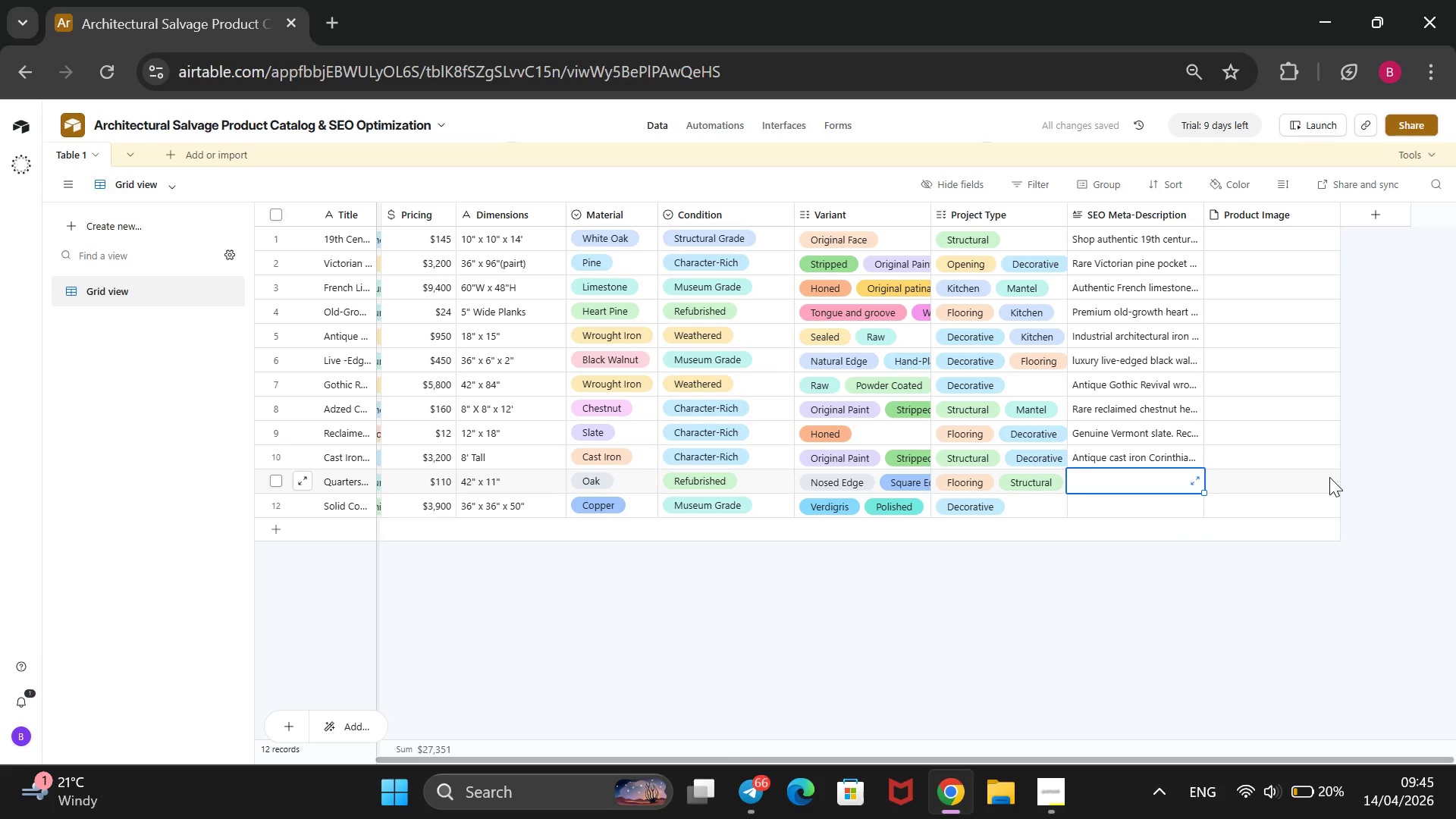 
type(Reclaimed quae)
key(Backspace)
type(rtersawn oak stair treads. Hearitage timber with exceptional grain for luxury )
 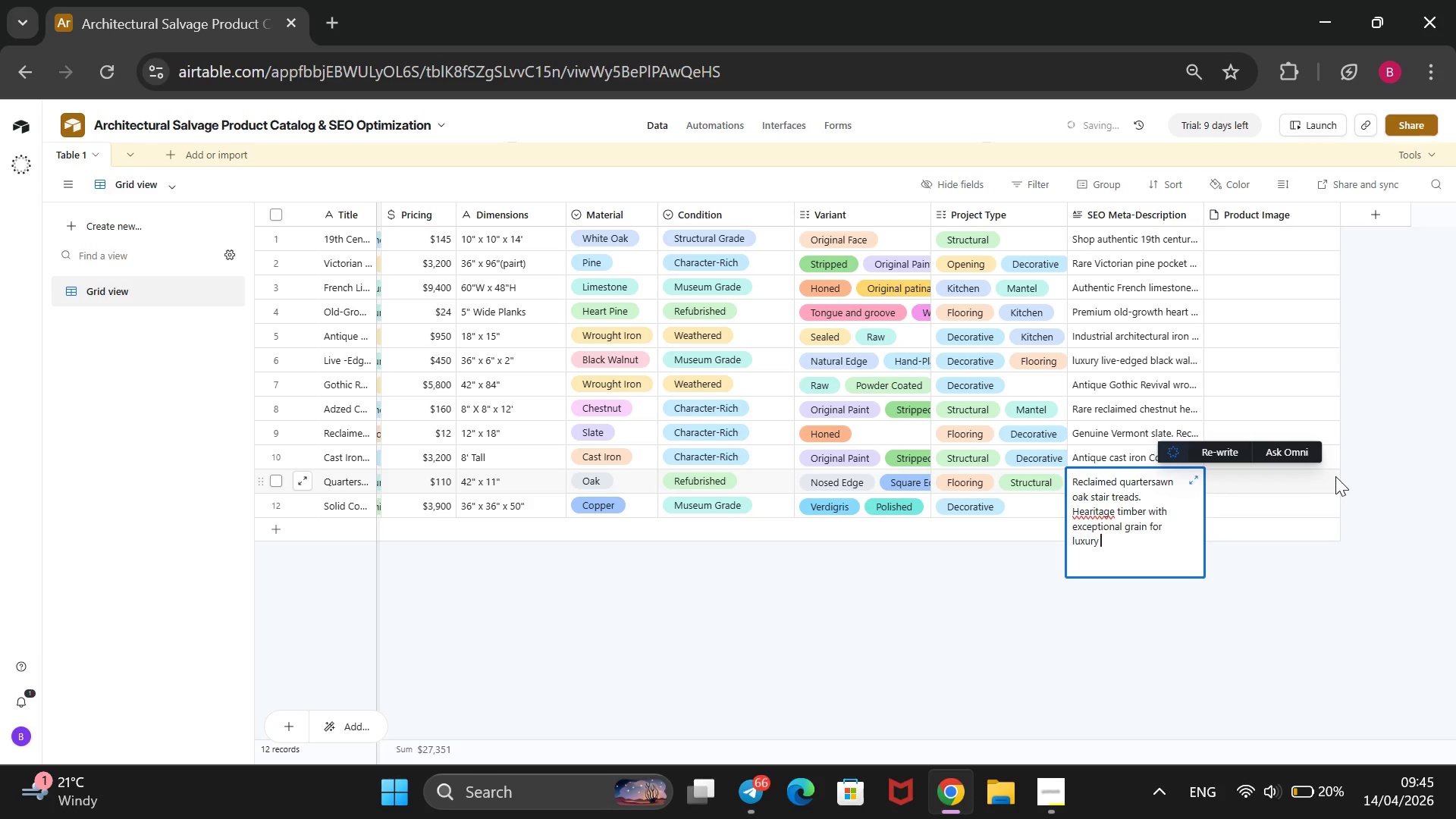 
key(ArrowUp)
 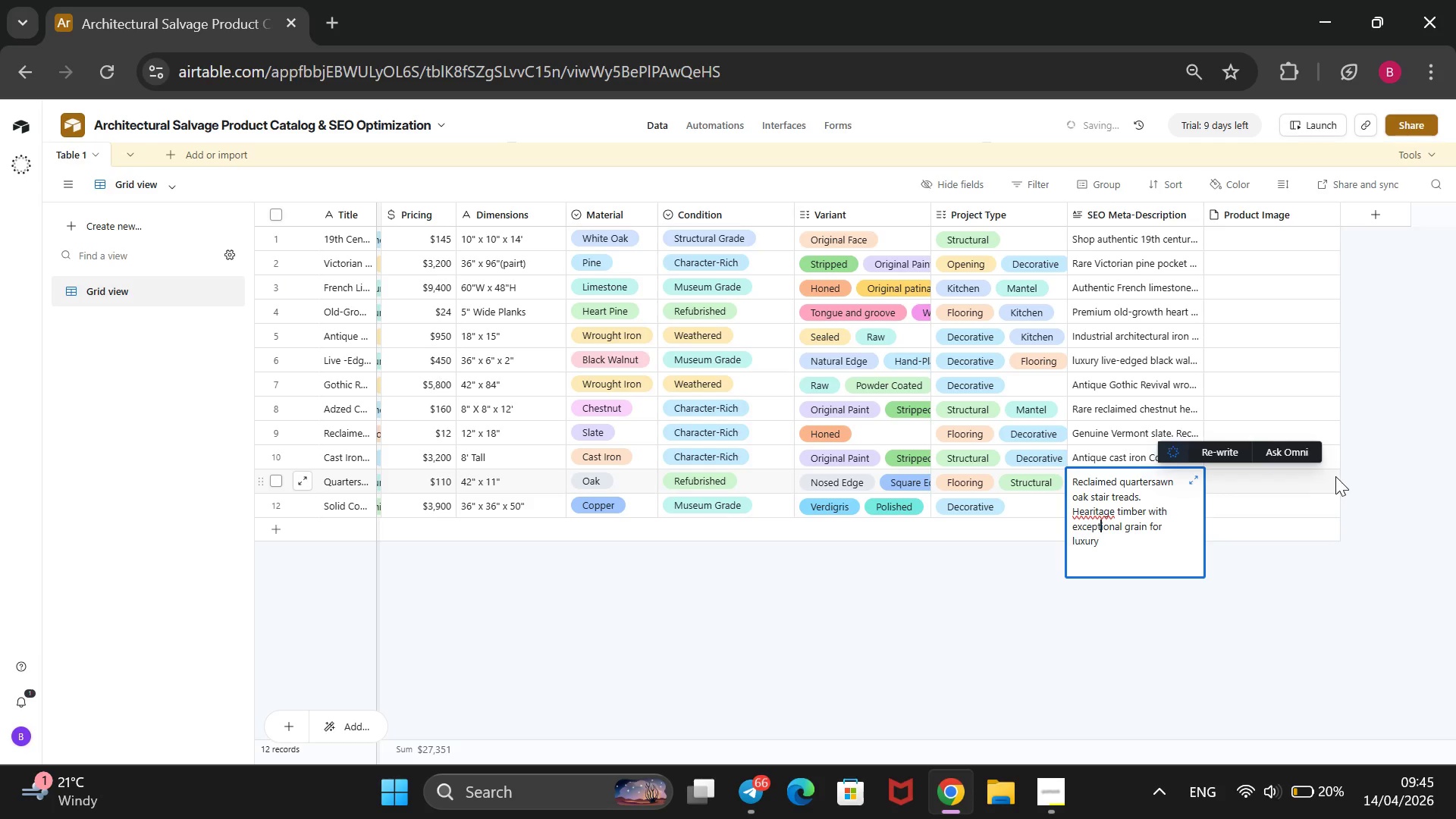 
key(ArrowUp)
 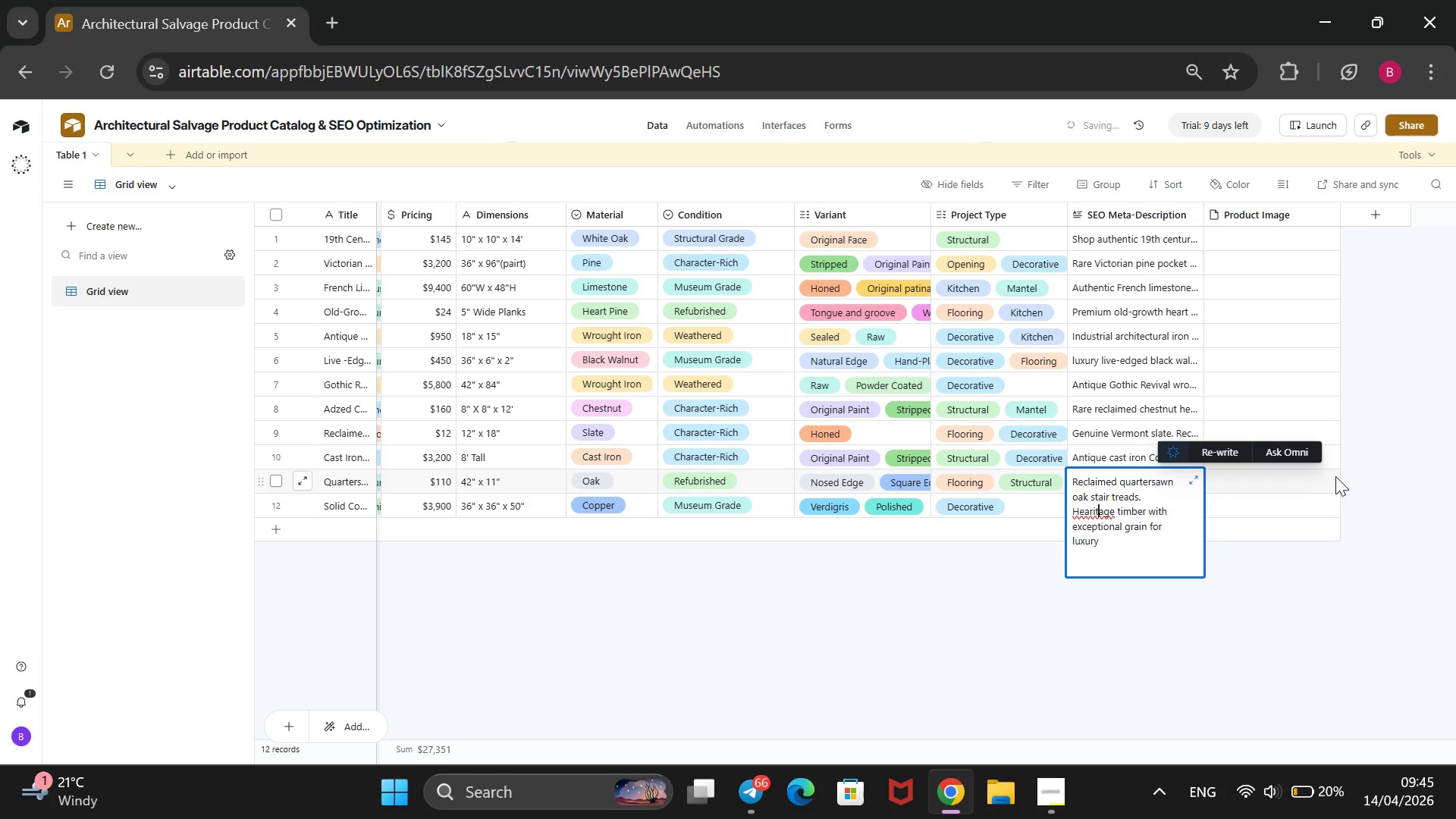 
key(ArrowLeft)
 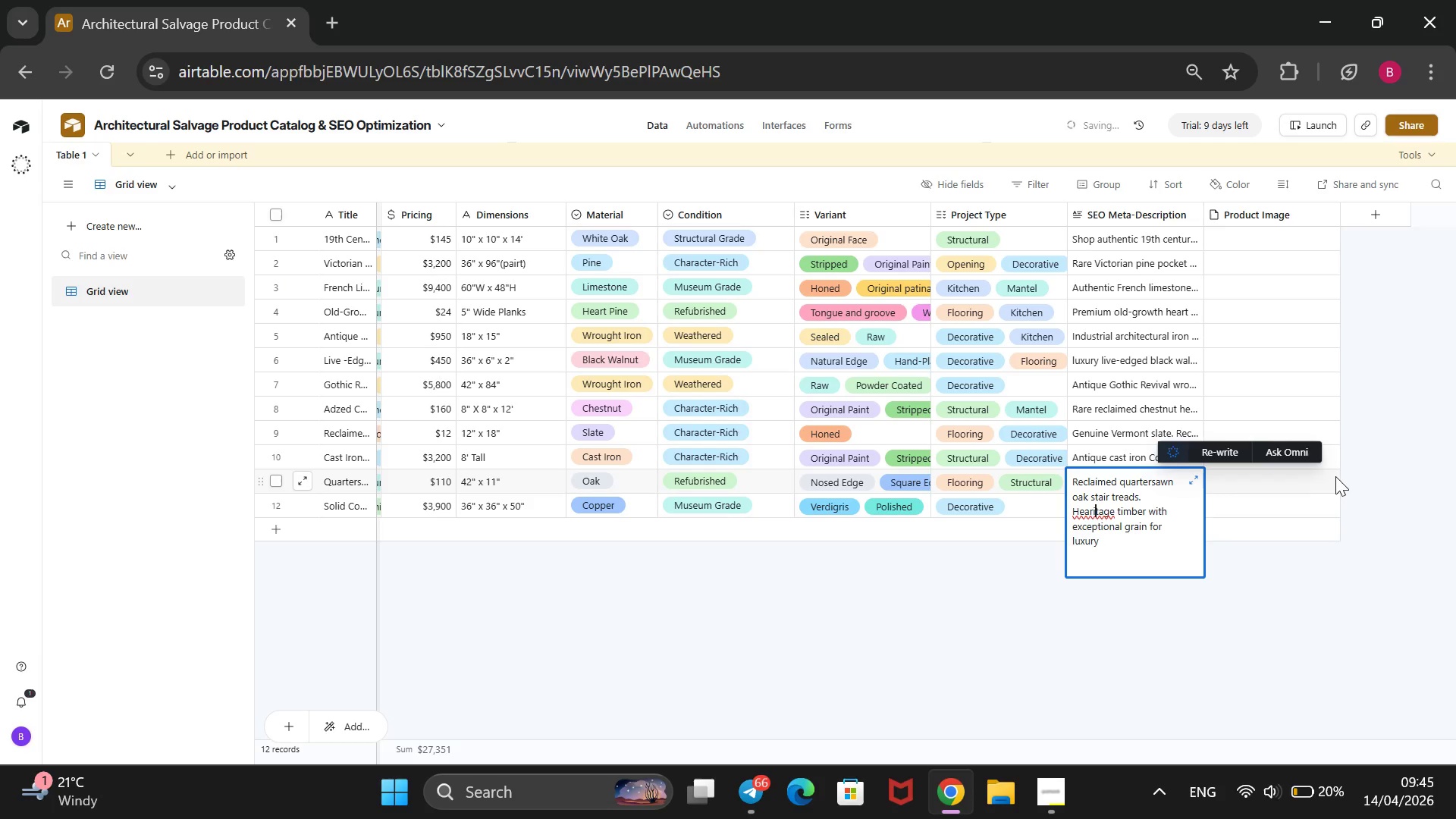 
key(ArrowLeft)
 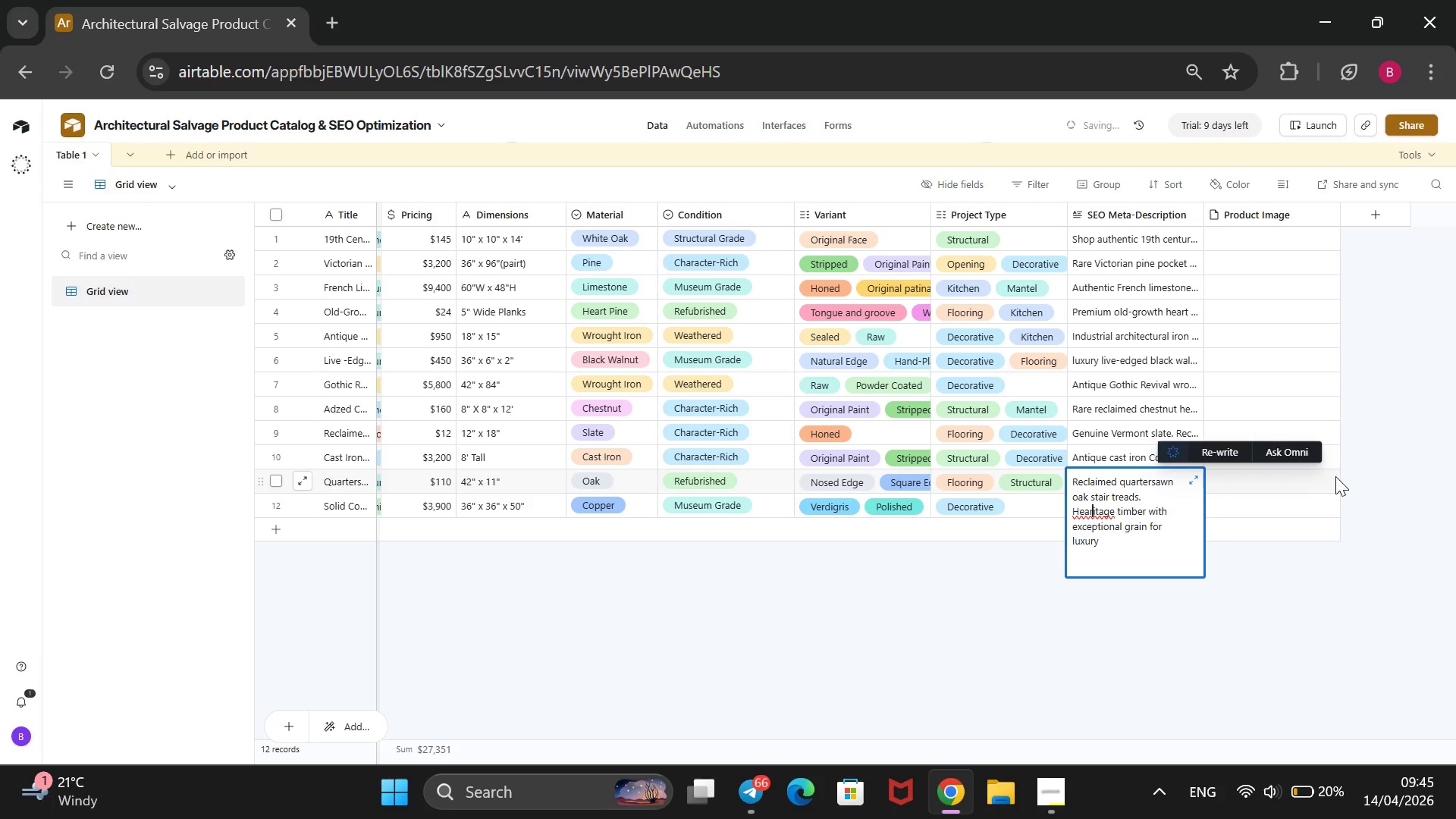 
key(ArrowLeft)
 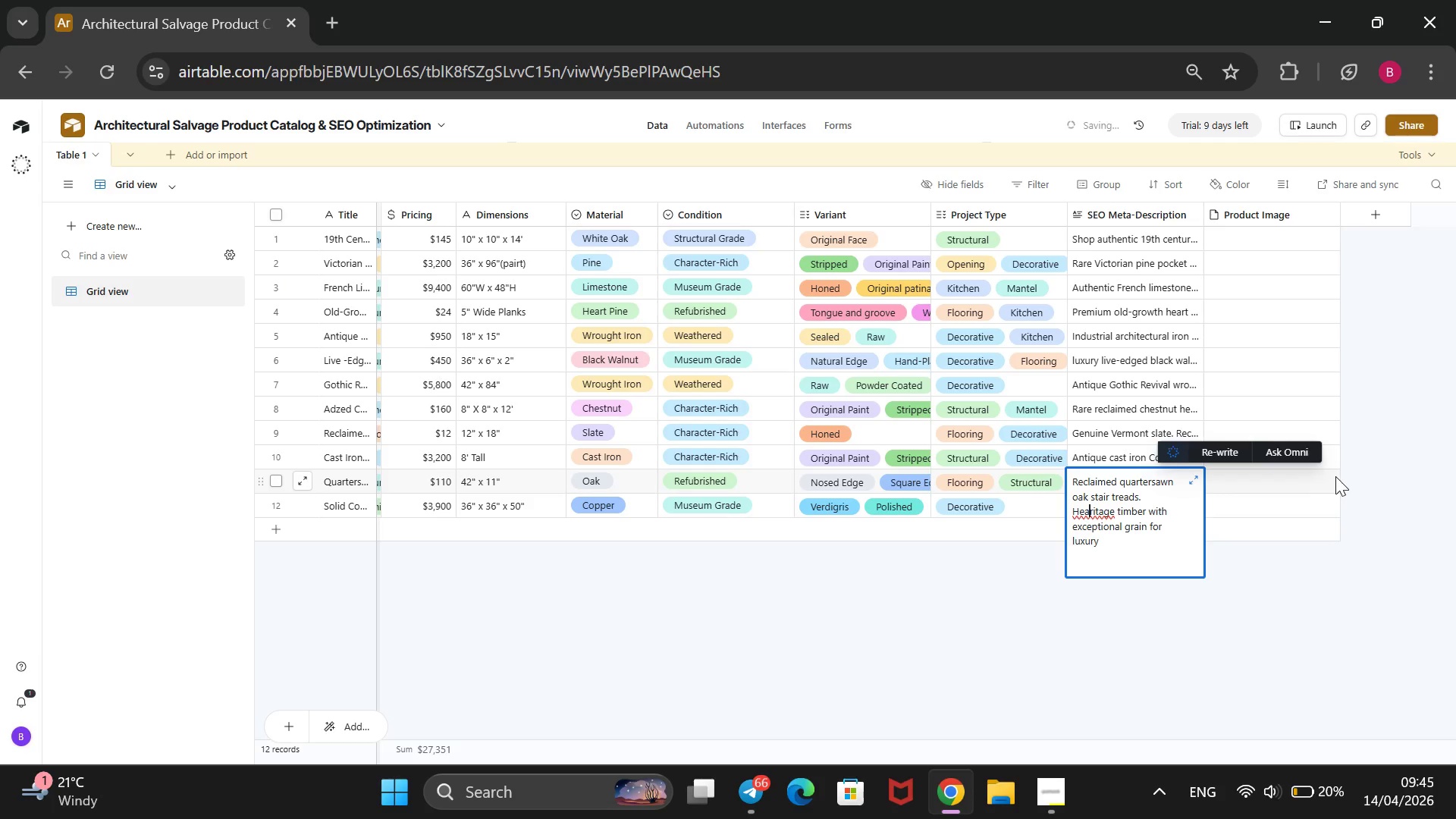 
key(Backspace)
 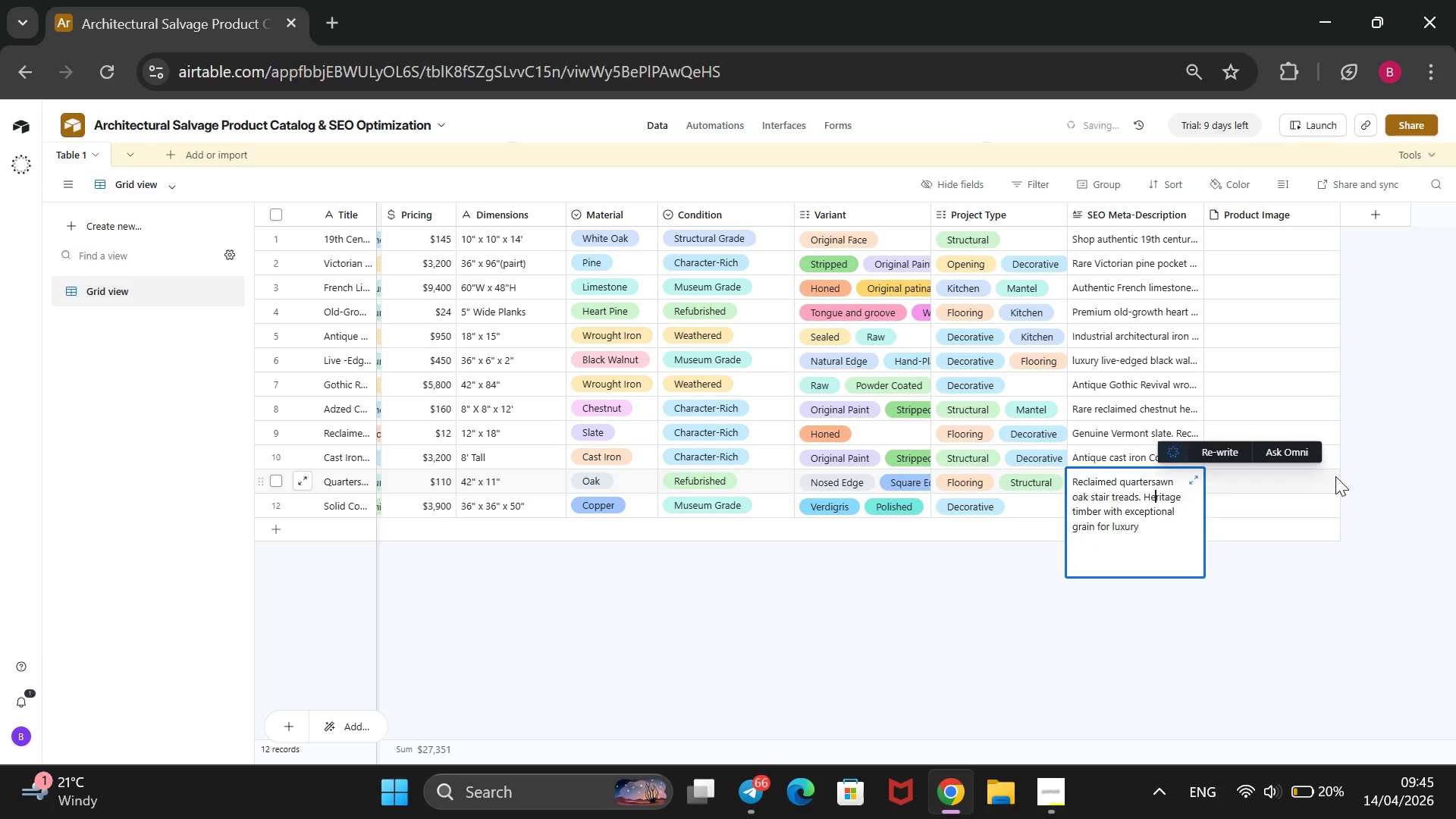 
key(ArrowDown)
 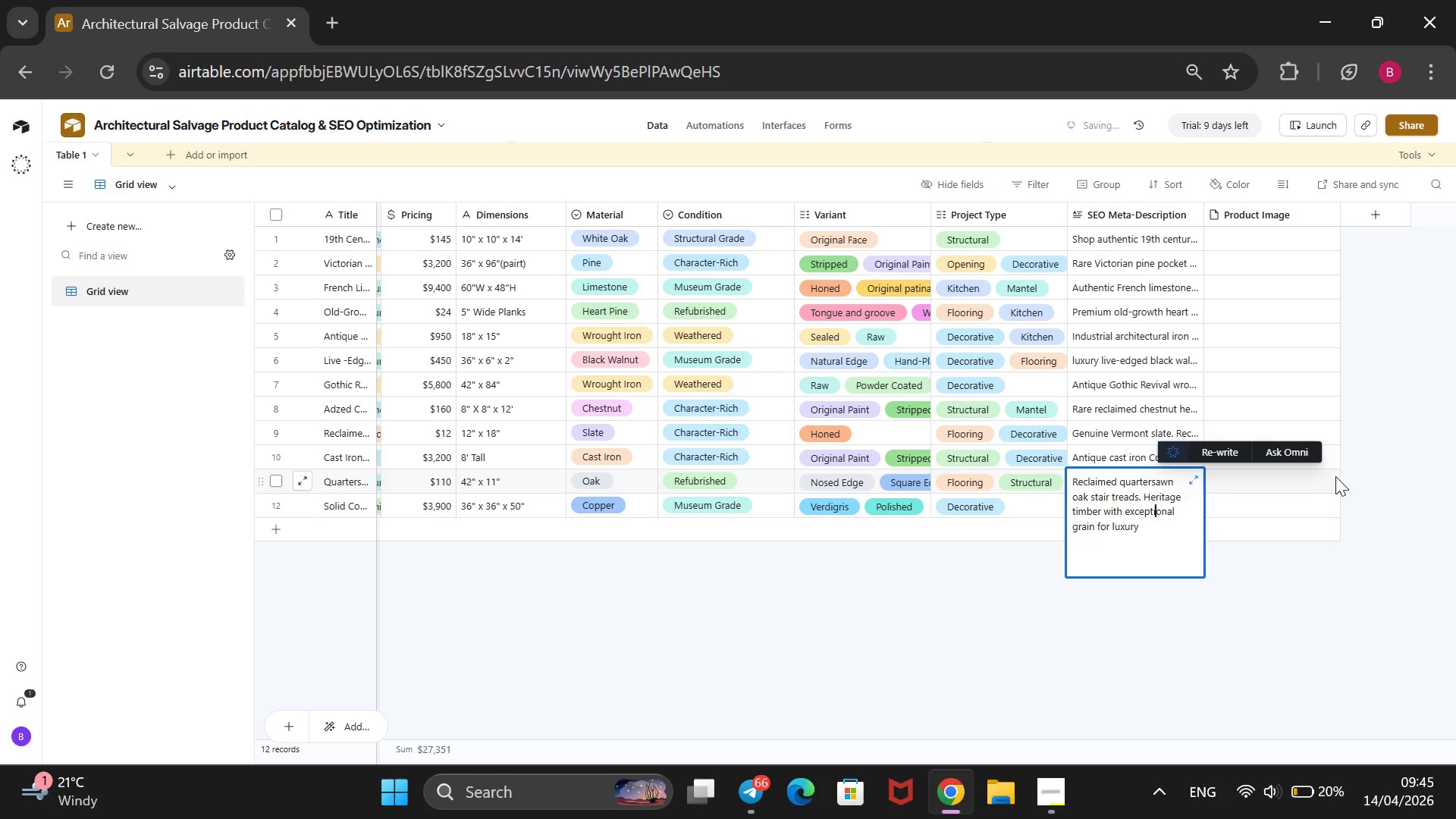 
key(ArrowDown)
 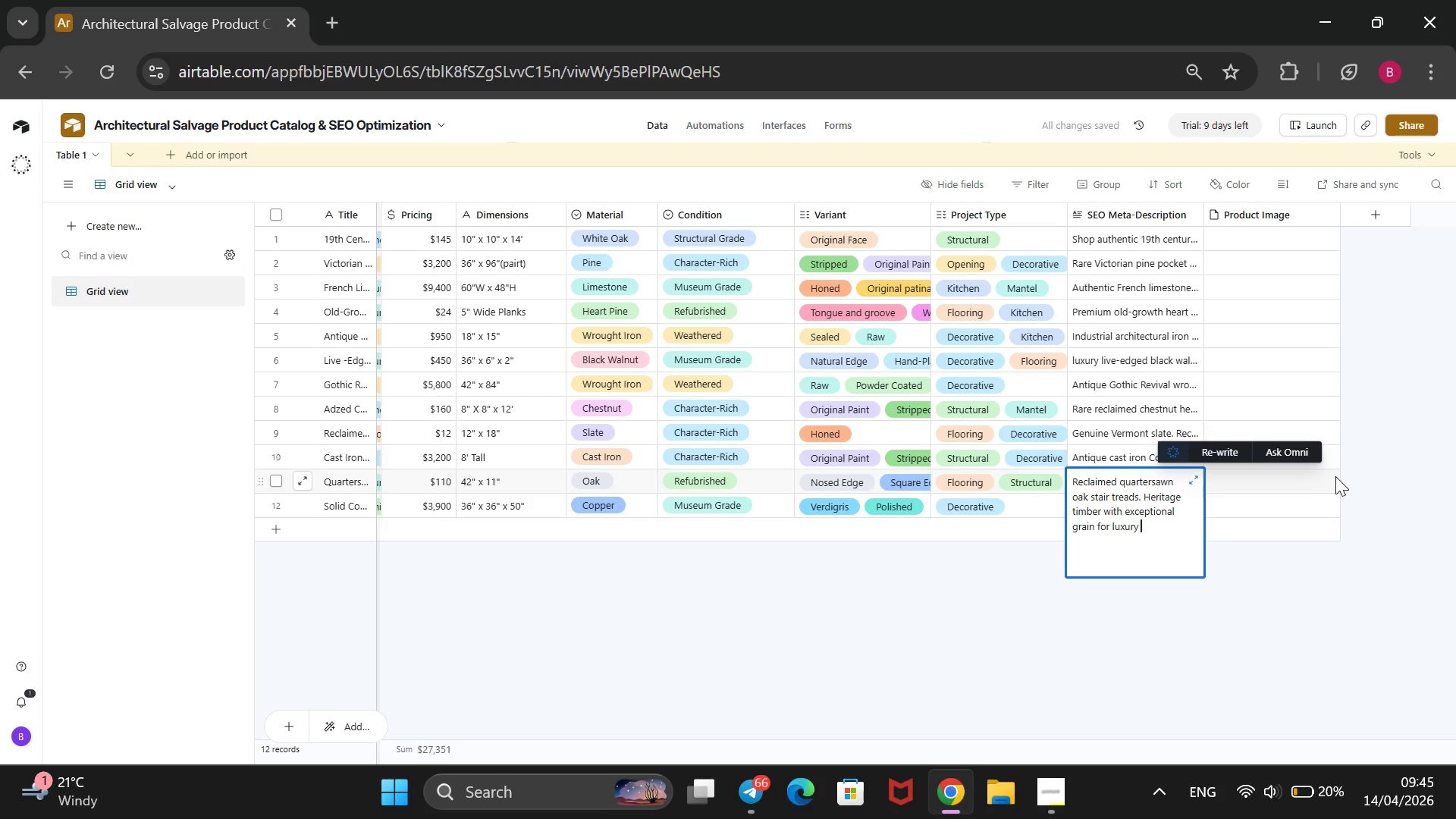 
type(staircases)
 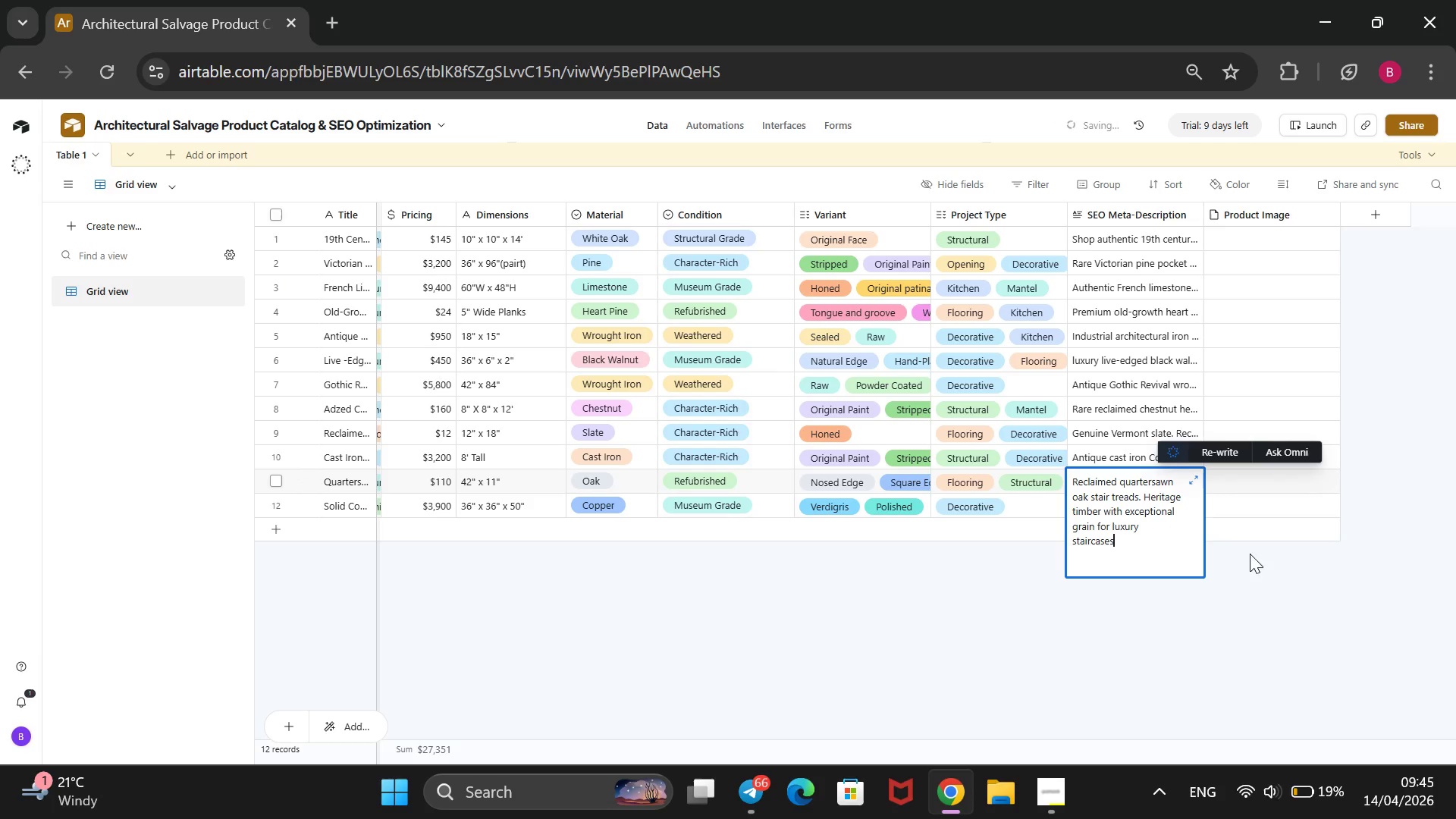 
left_click([1242, 592])
 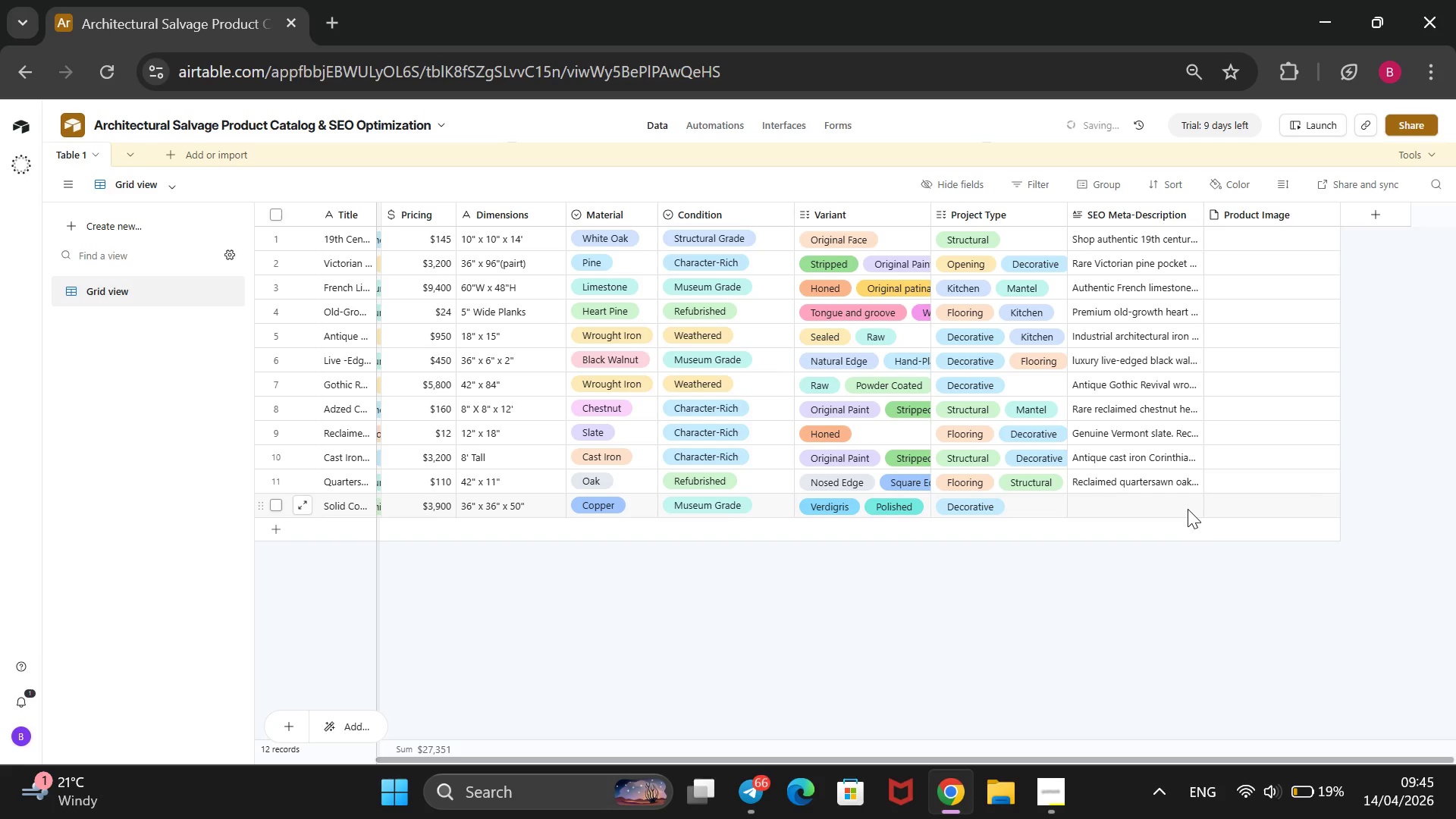 
double_click([1188, 509])
 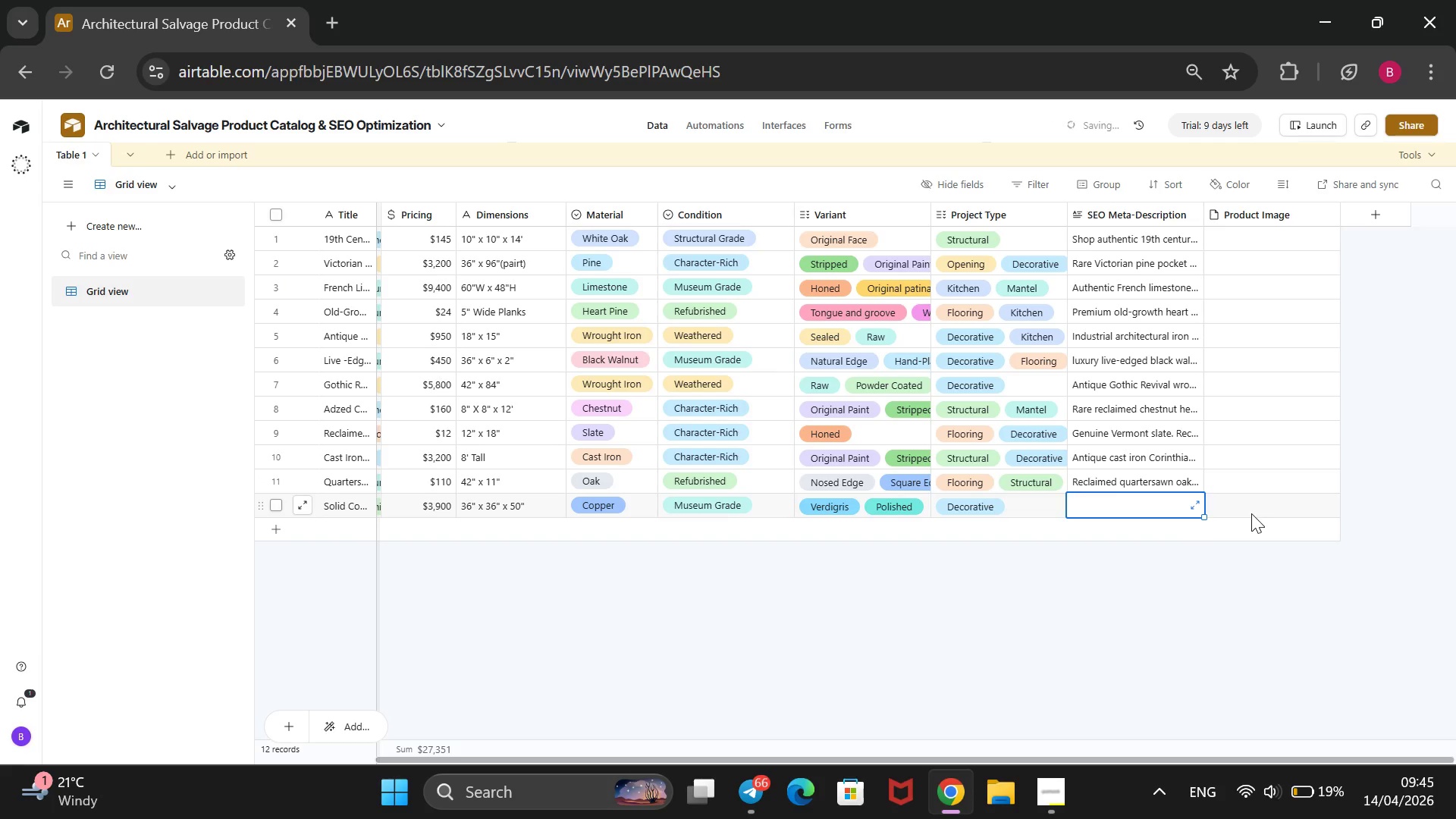 
type(Antique copper cupola with authentic )
 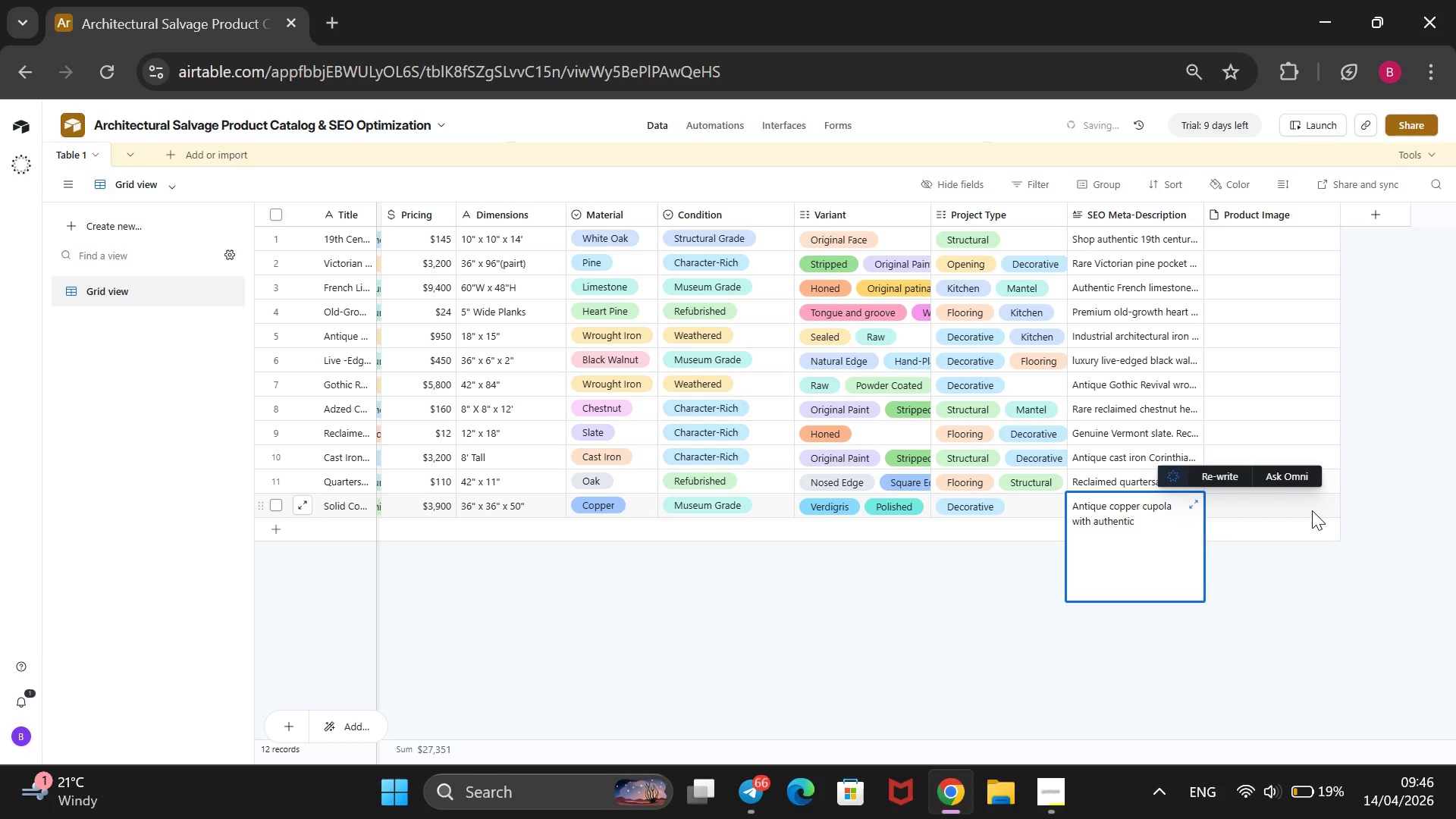 
type(vergri)
key(Backspace)
key(Backspace)
key(Backspace)
type(dgris)
 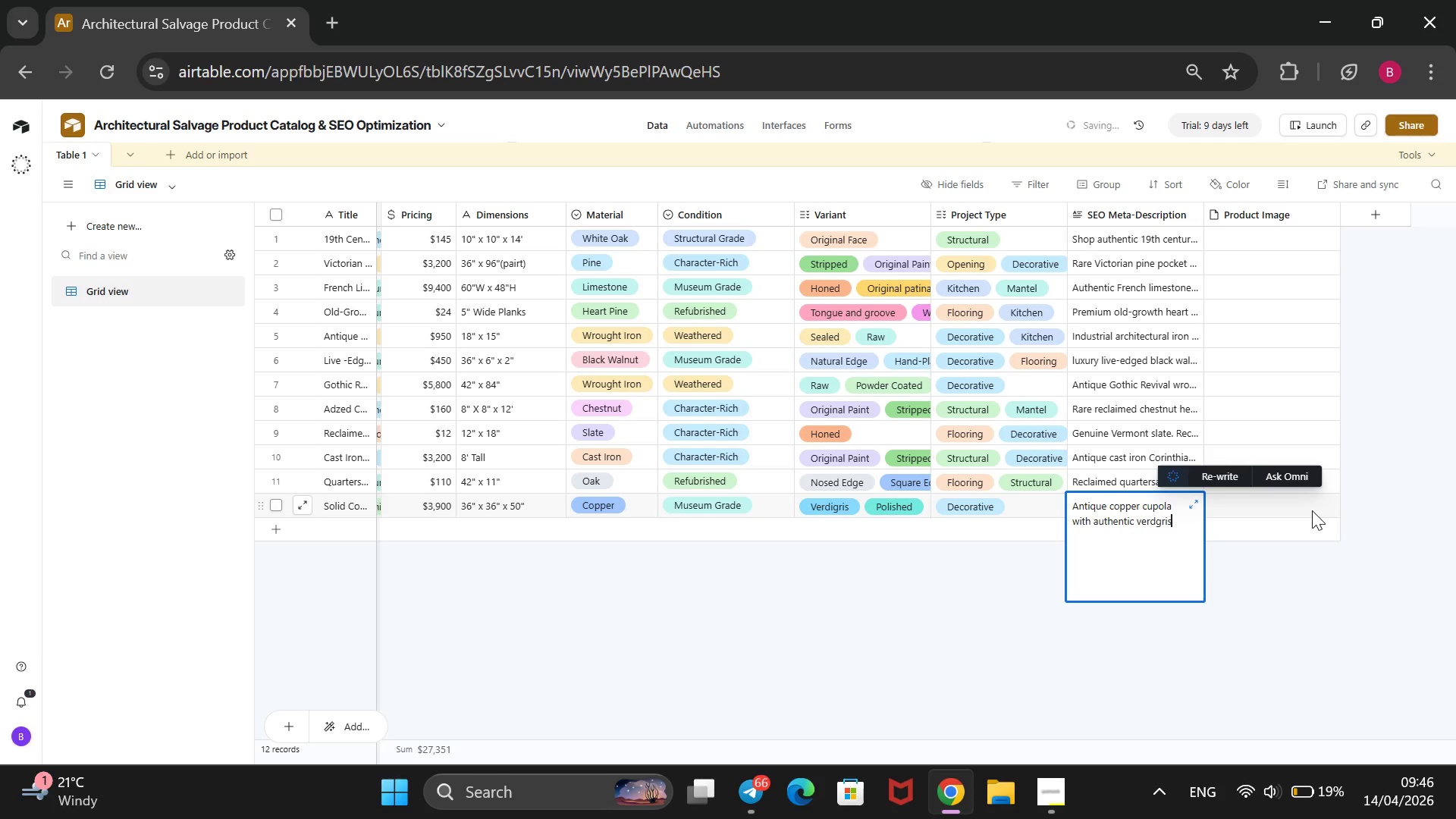 
key(ArrowLeft)
 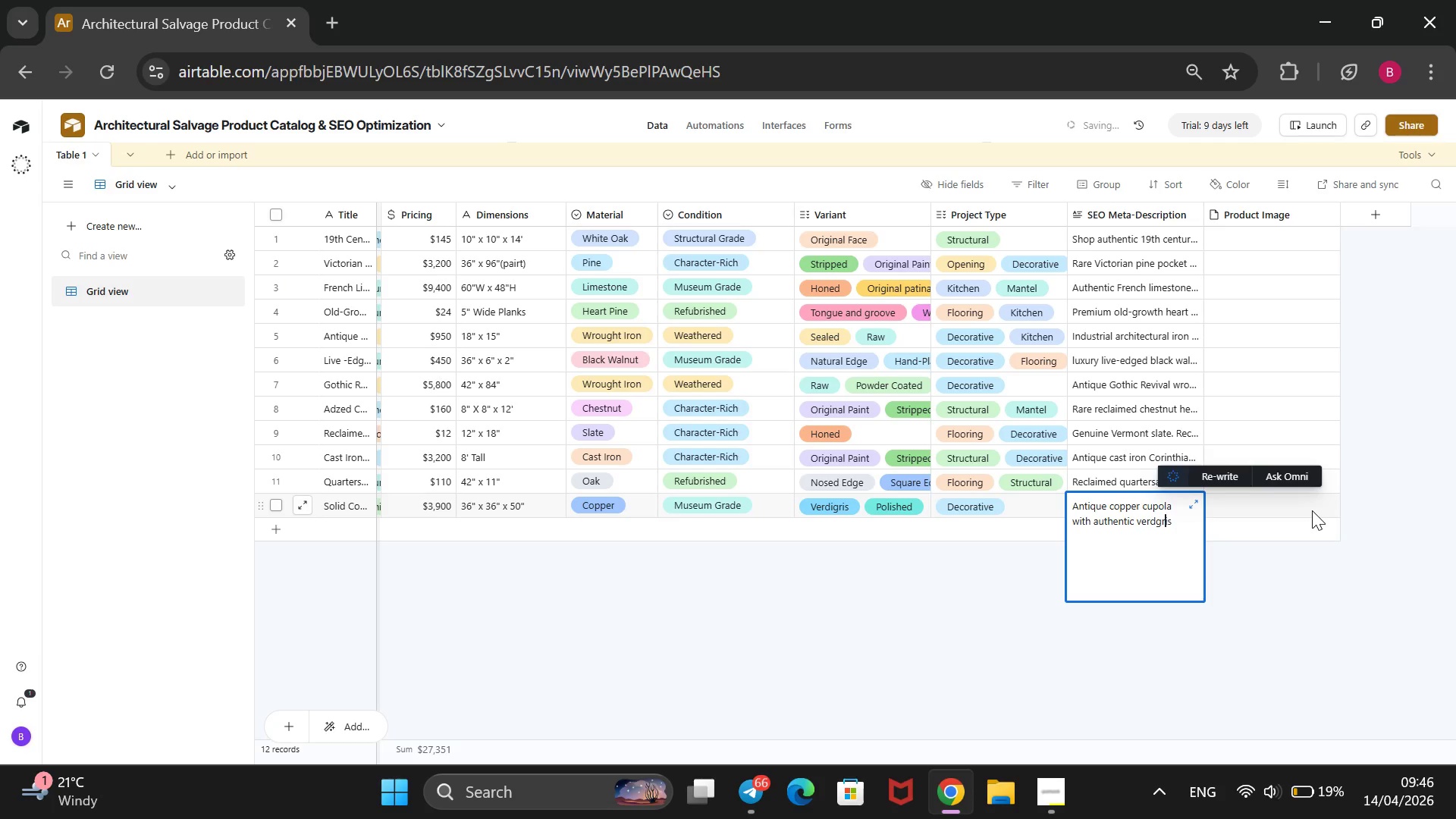 
key(ArrowLeft)
 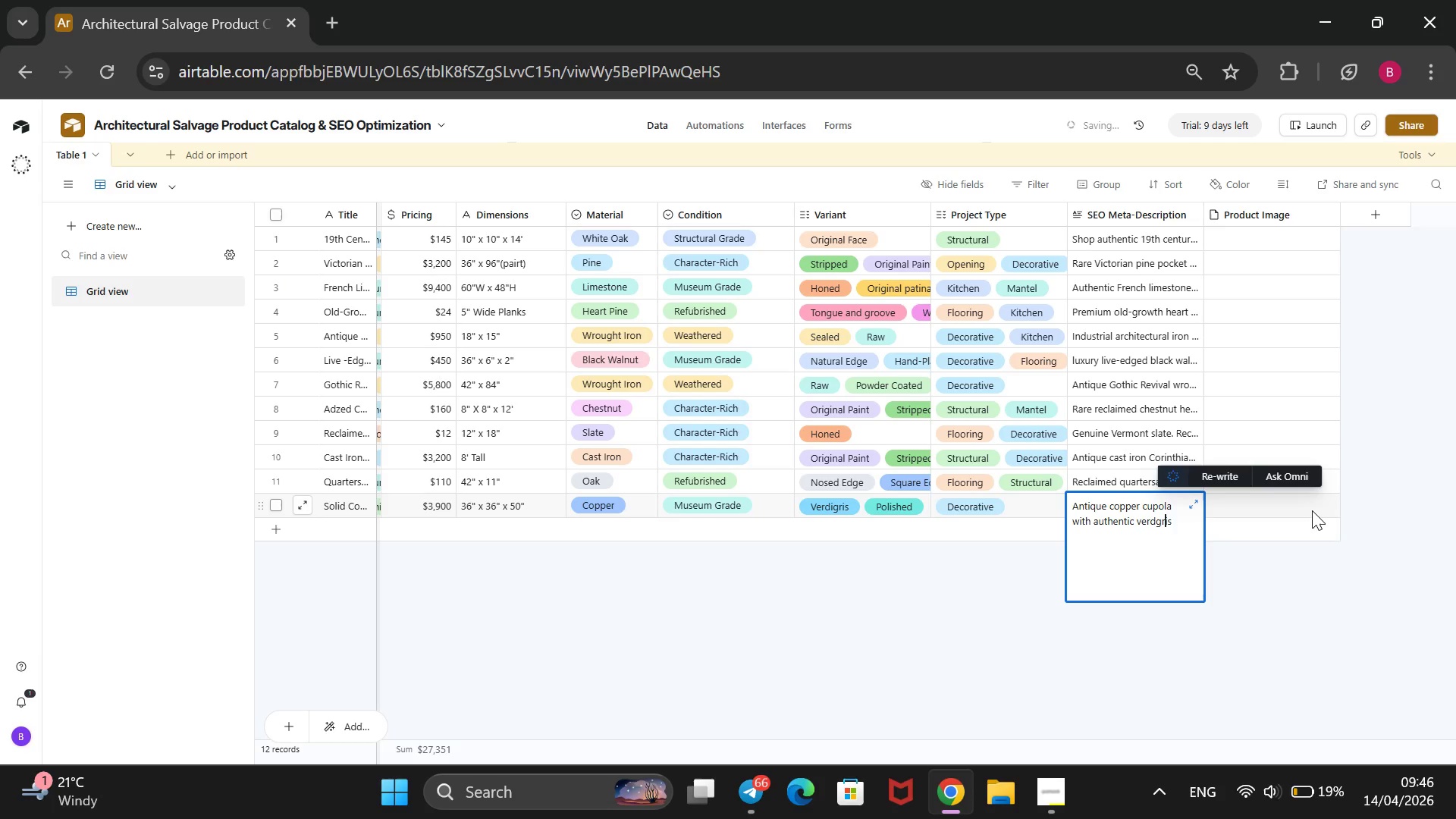 
key(ArrowLeft)
 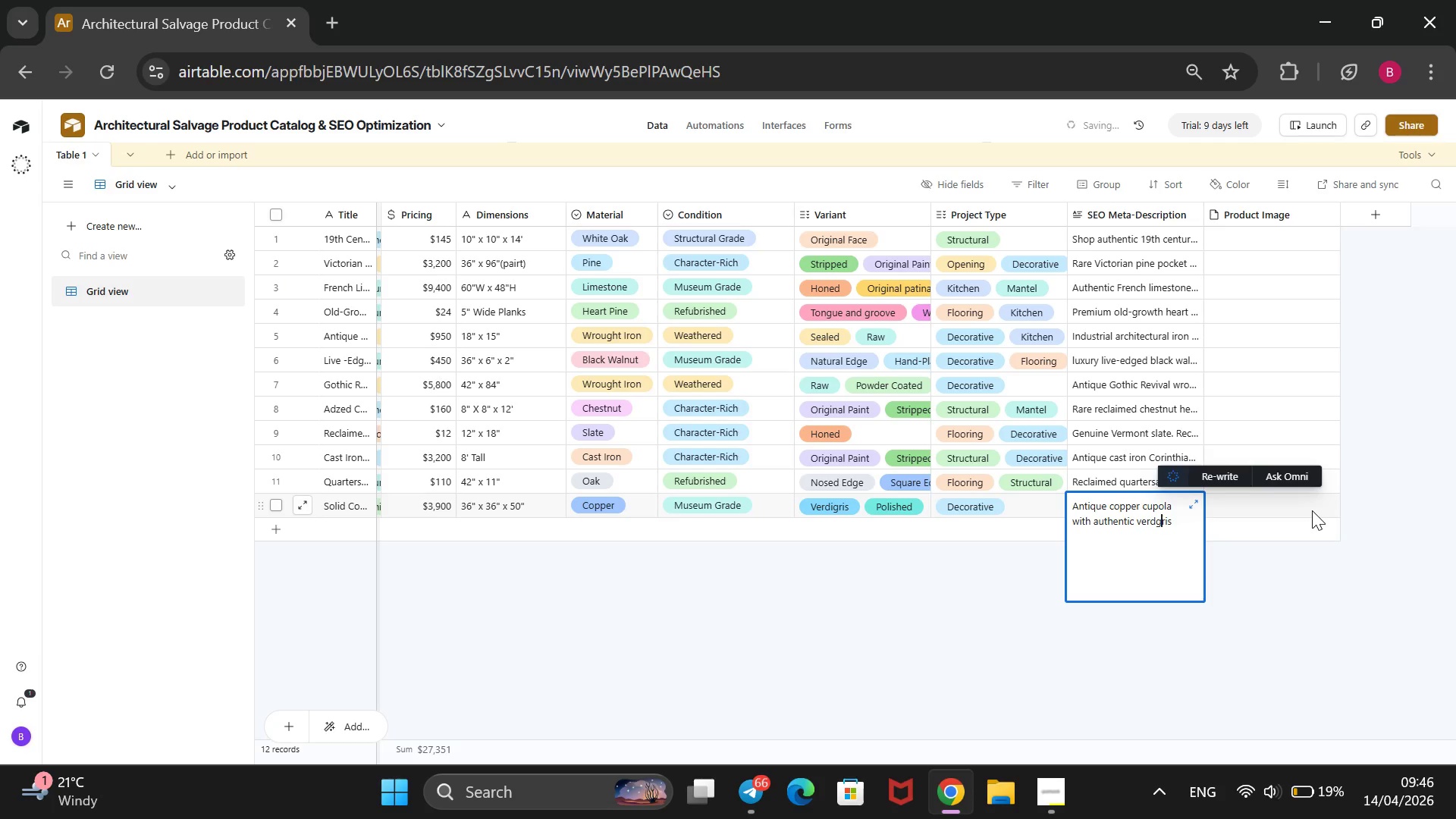 
key(ArrowLeft)
 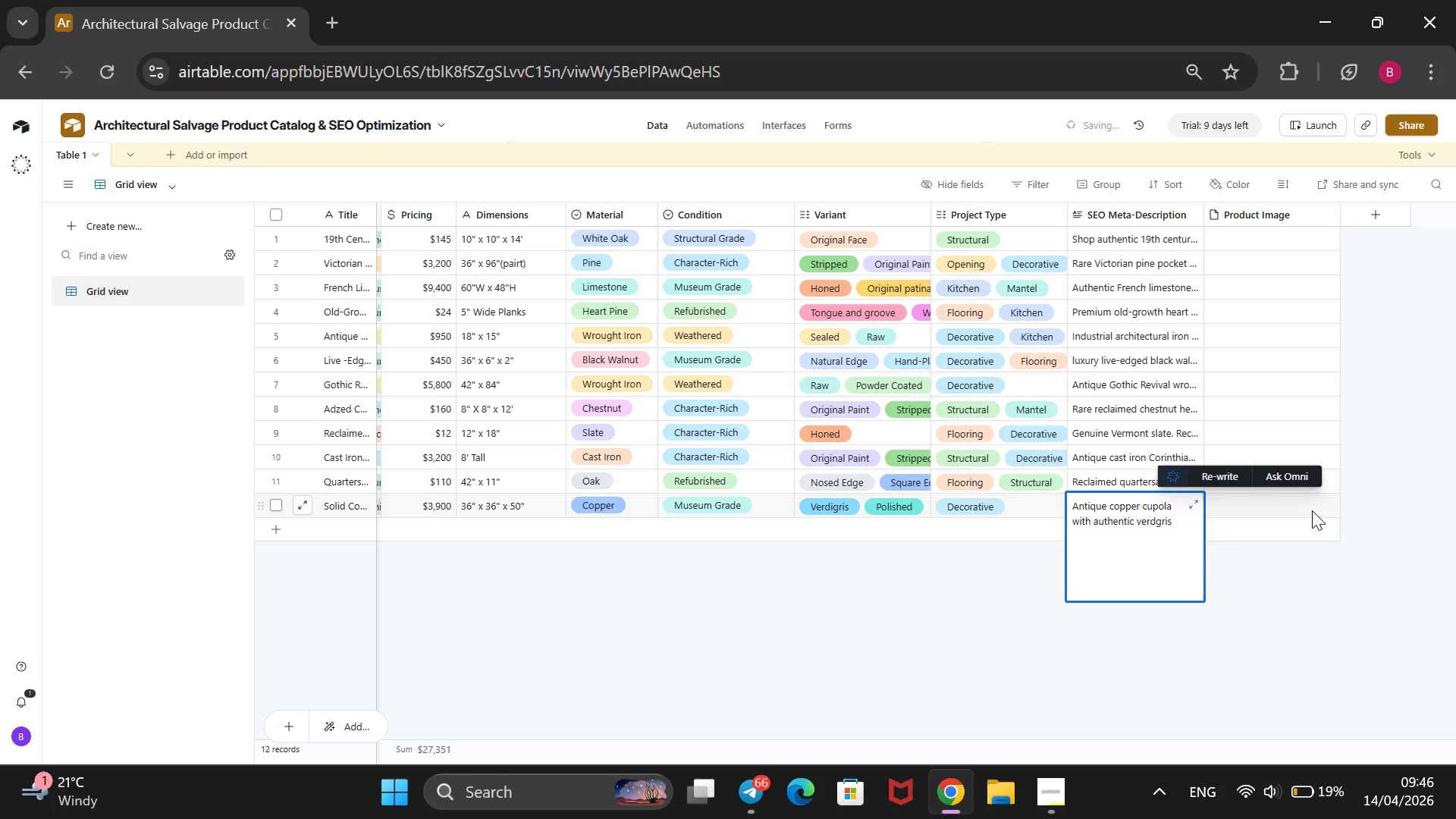 
key(I)
 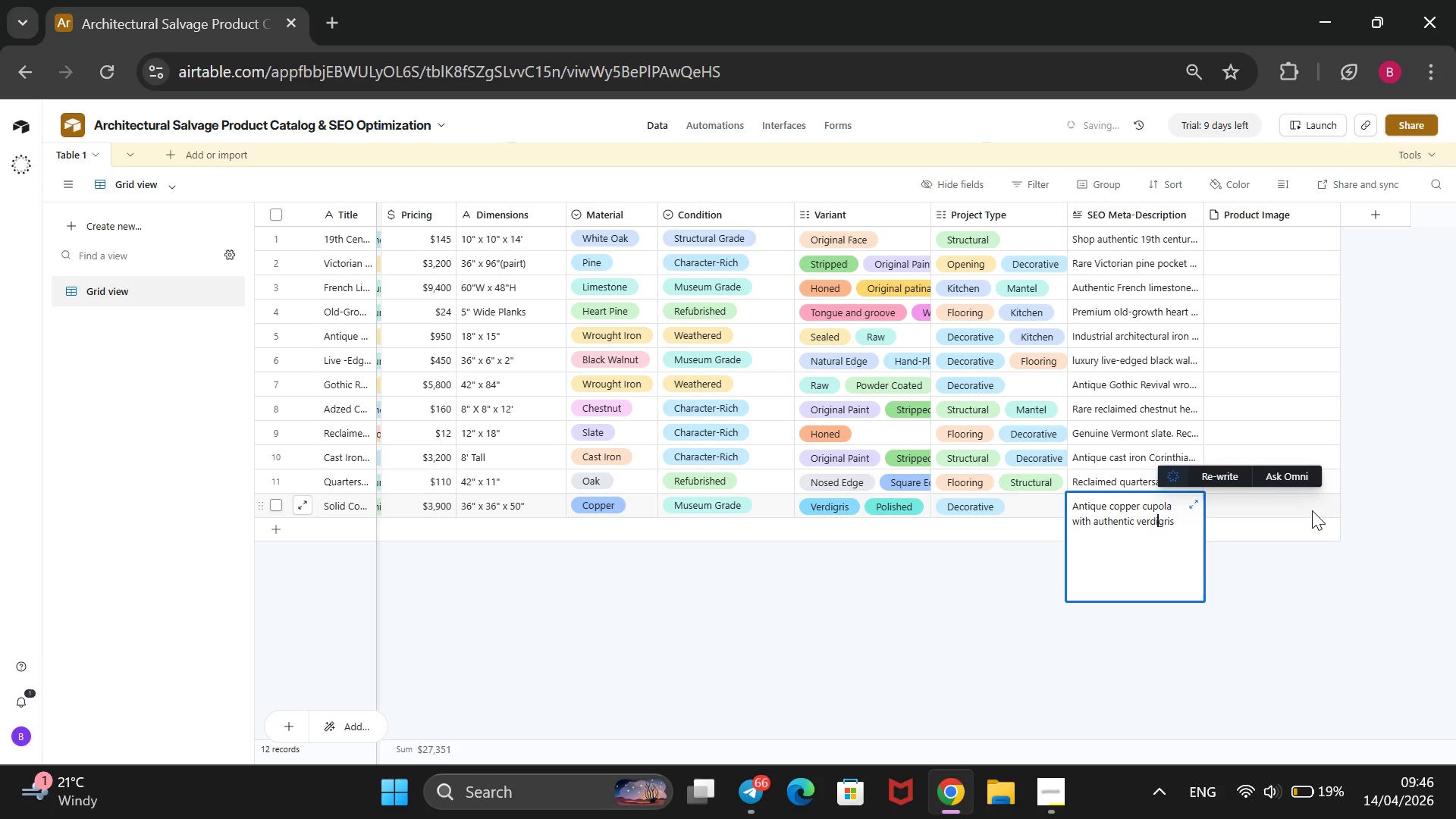 
key(ArrowRight)
 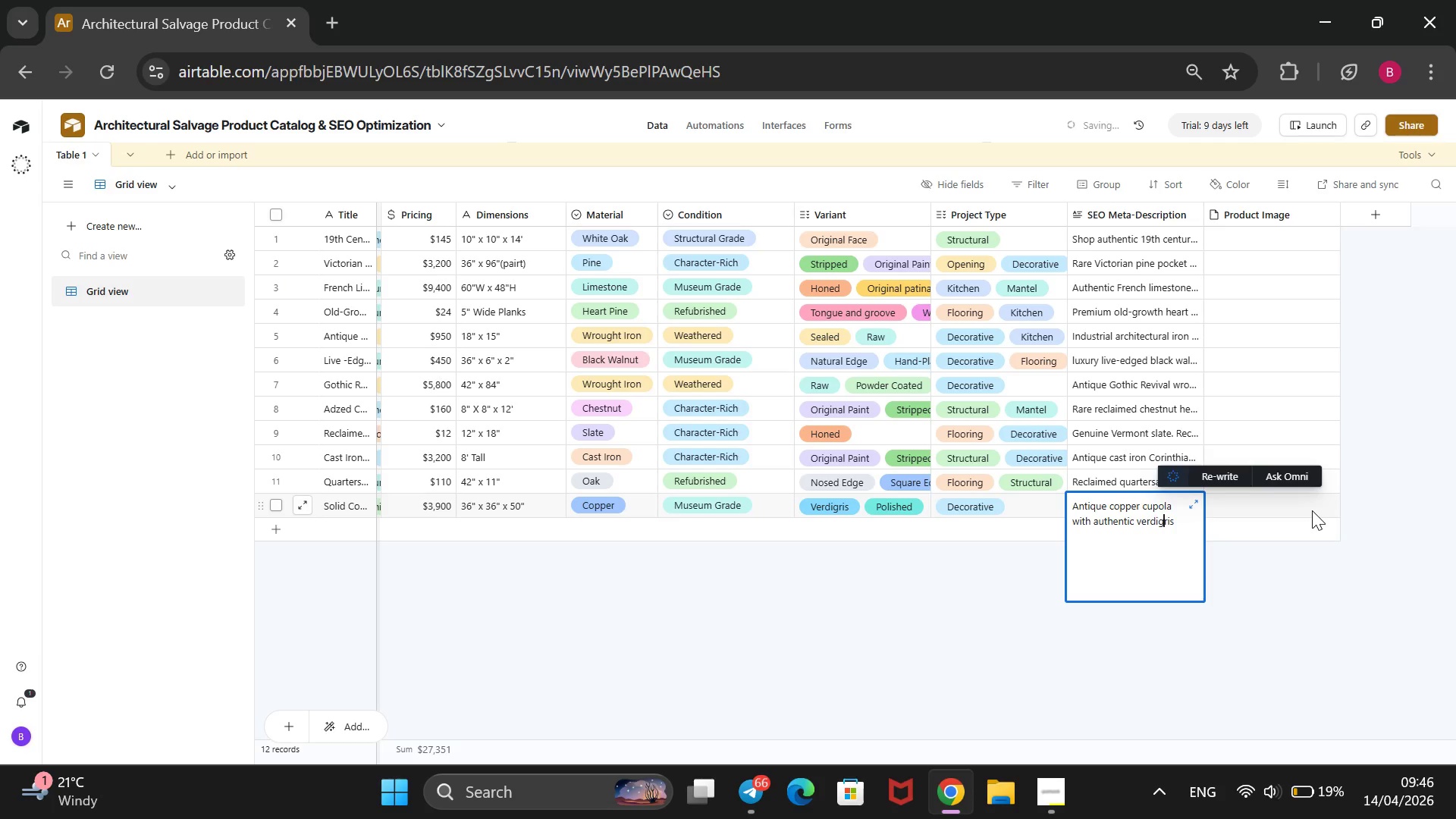 
key(ArrowRight)
 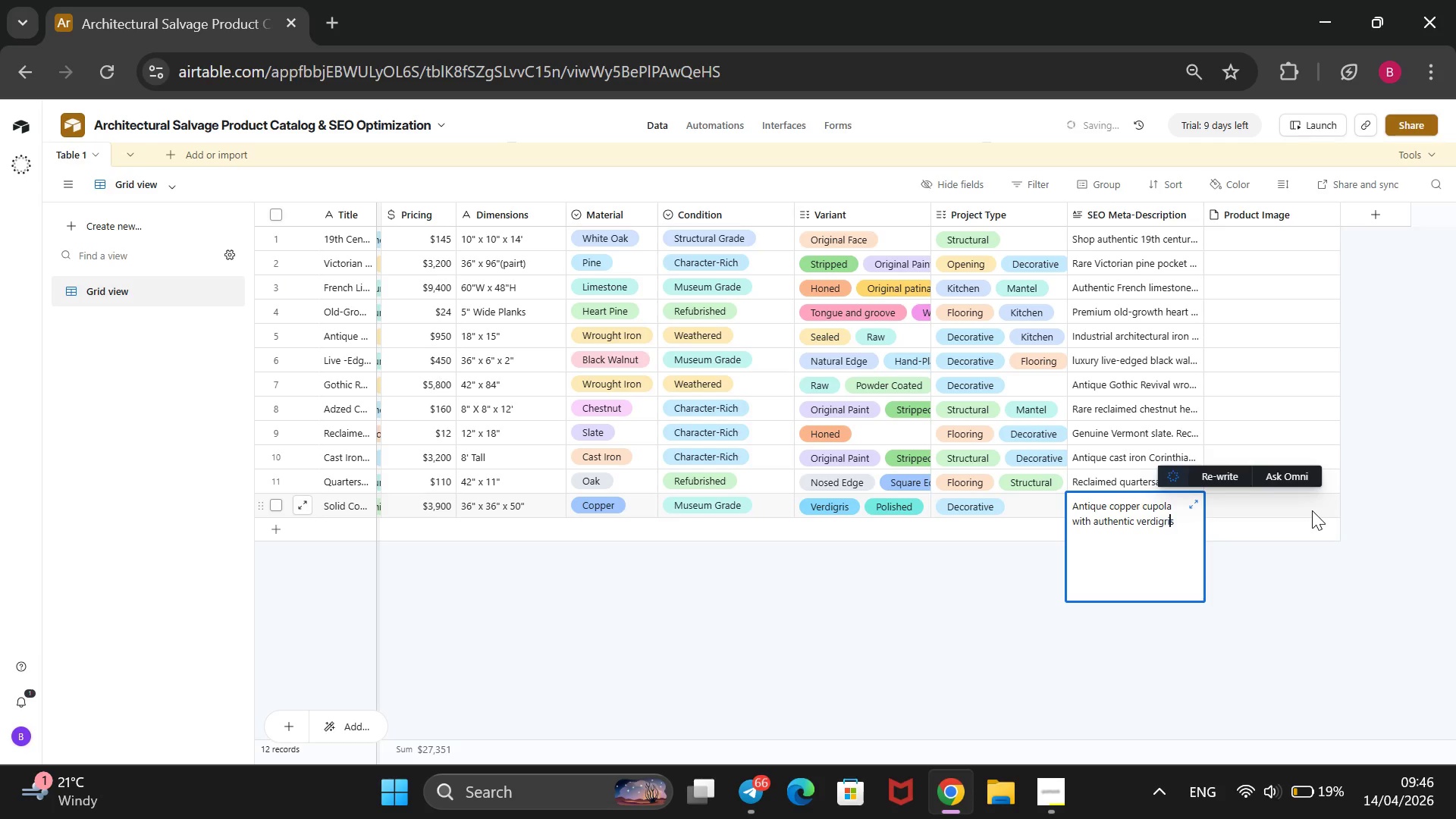 
key(ArrowRight)
 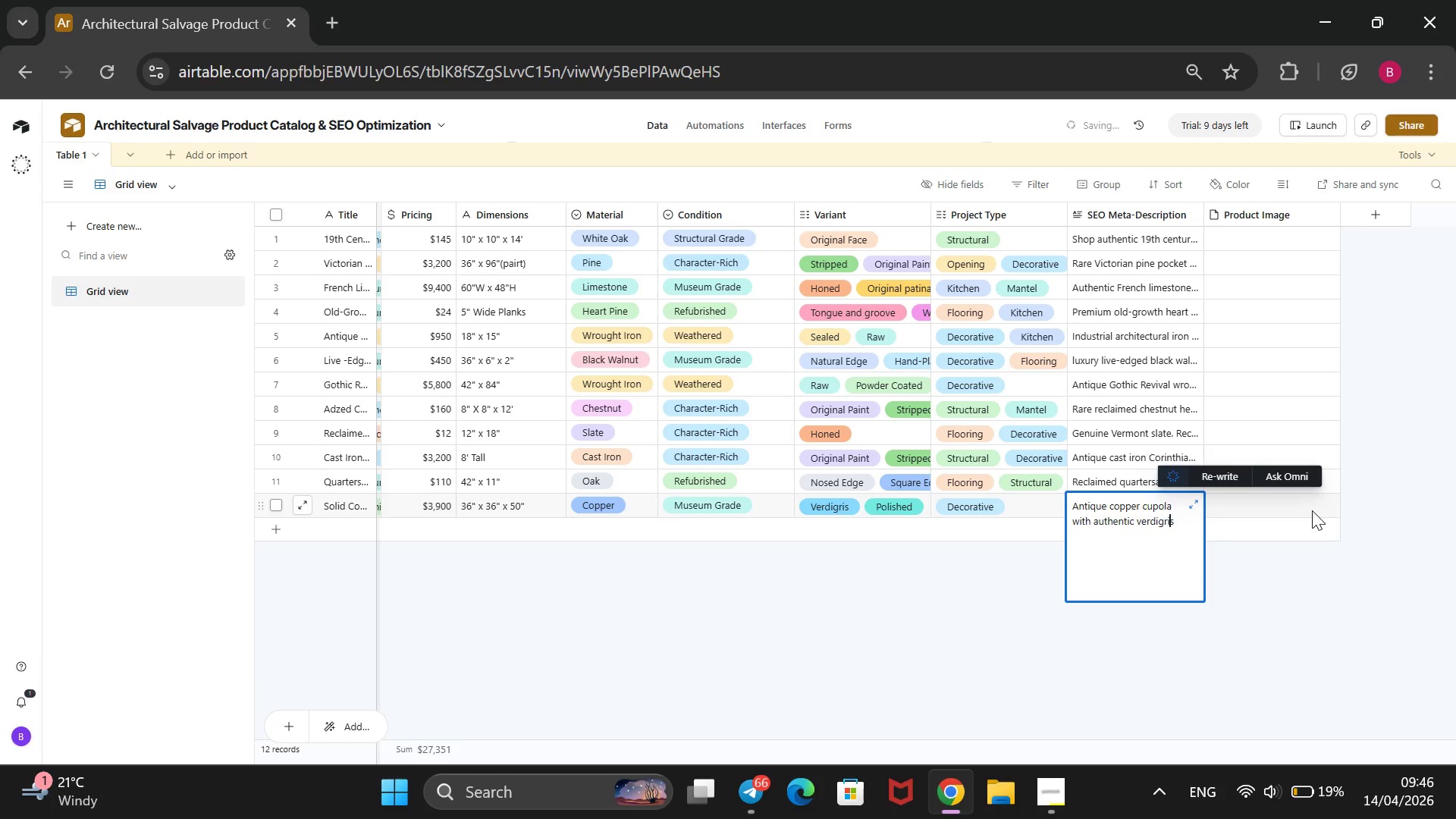 
key(ArrowRight)
 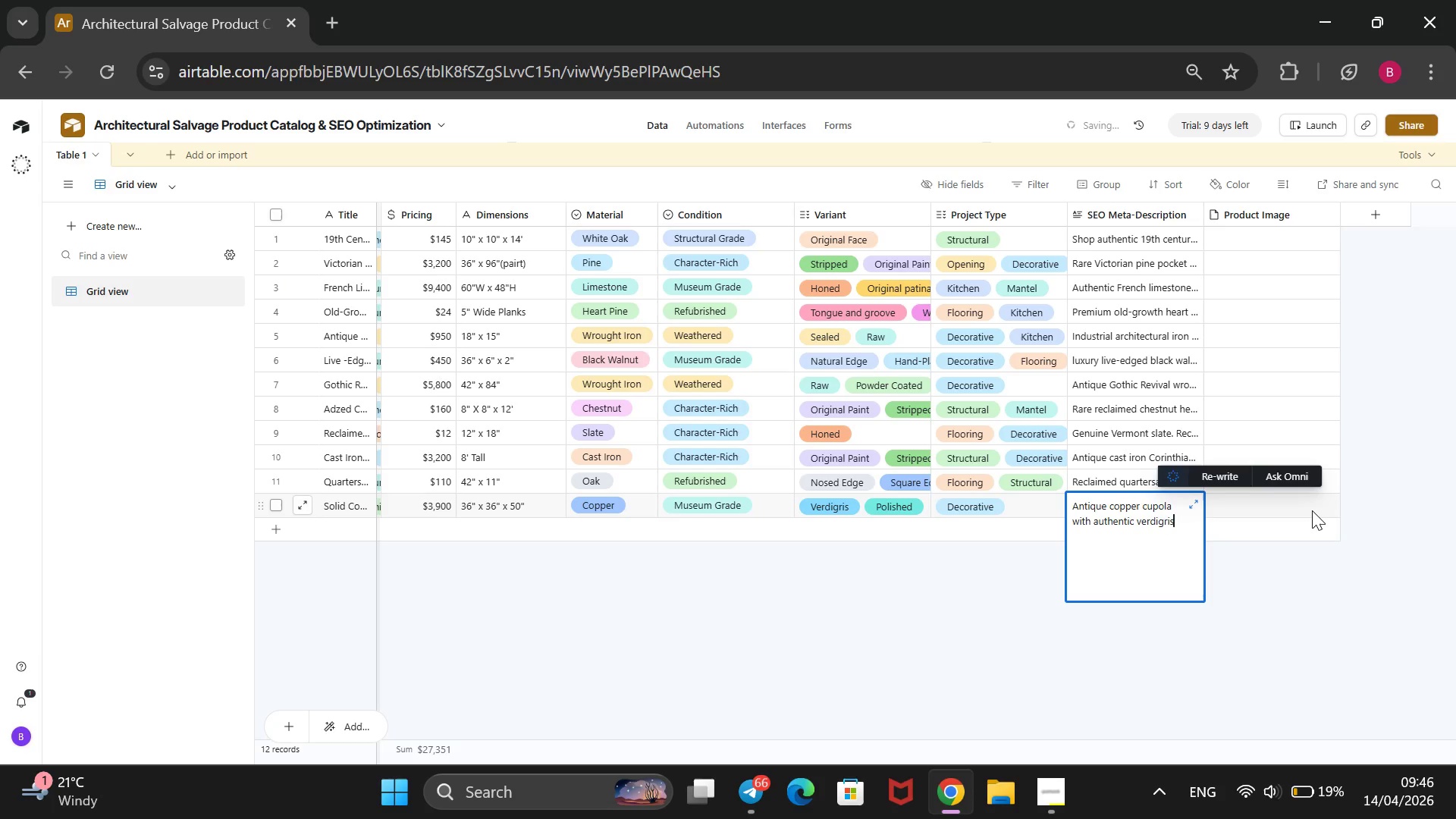 
type( pai)
 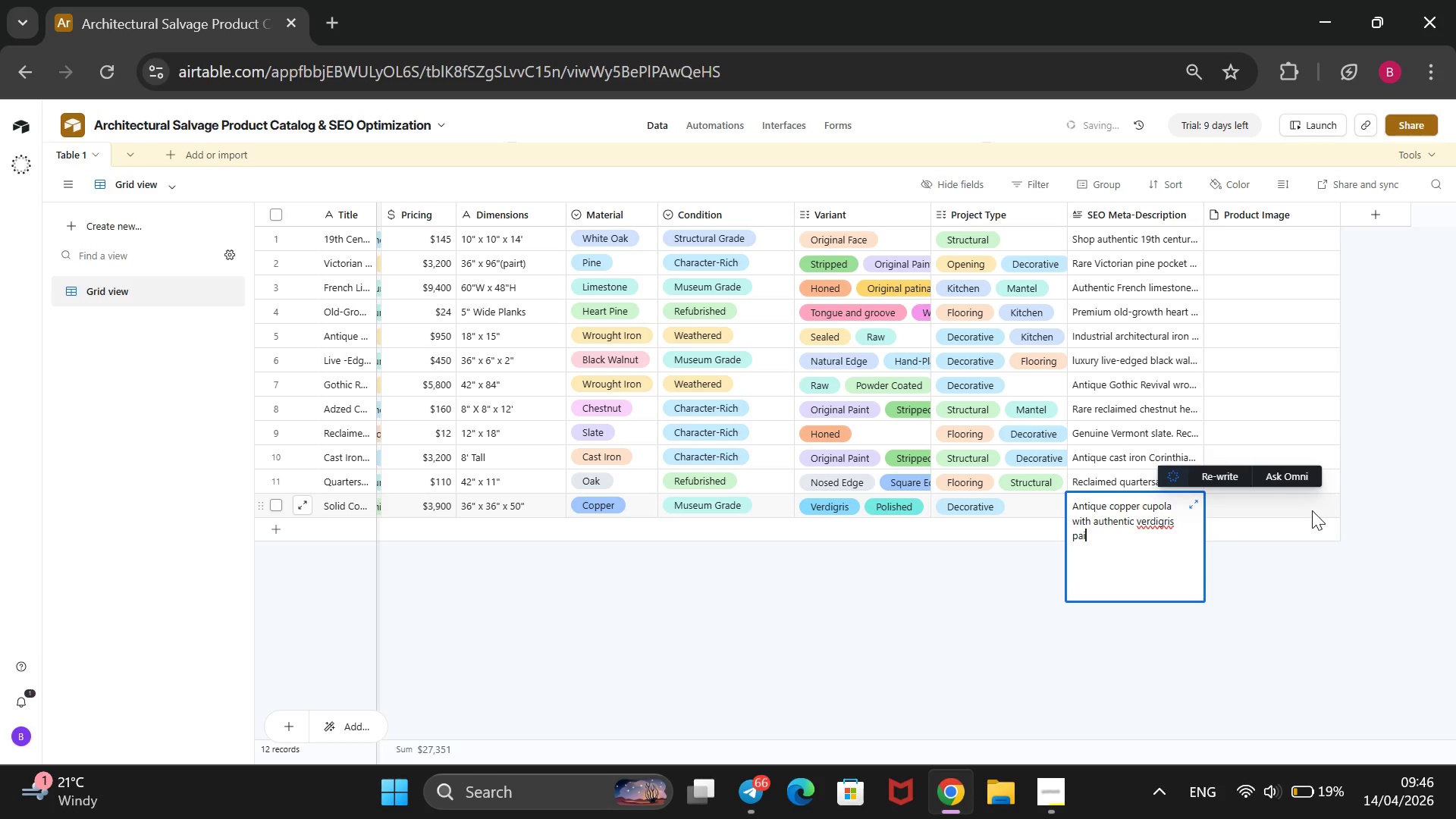 
wait(9.38)
 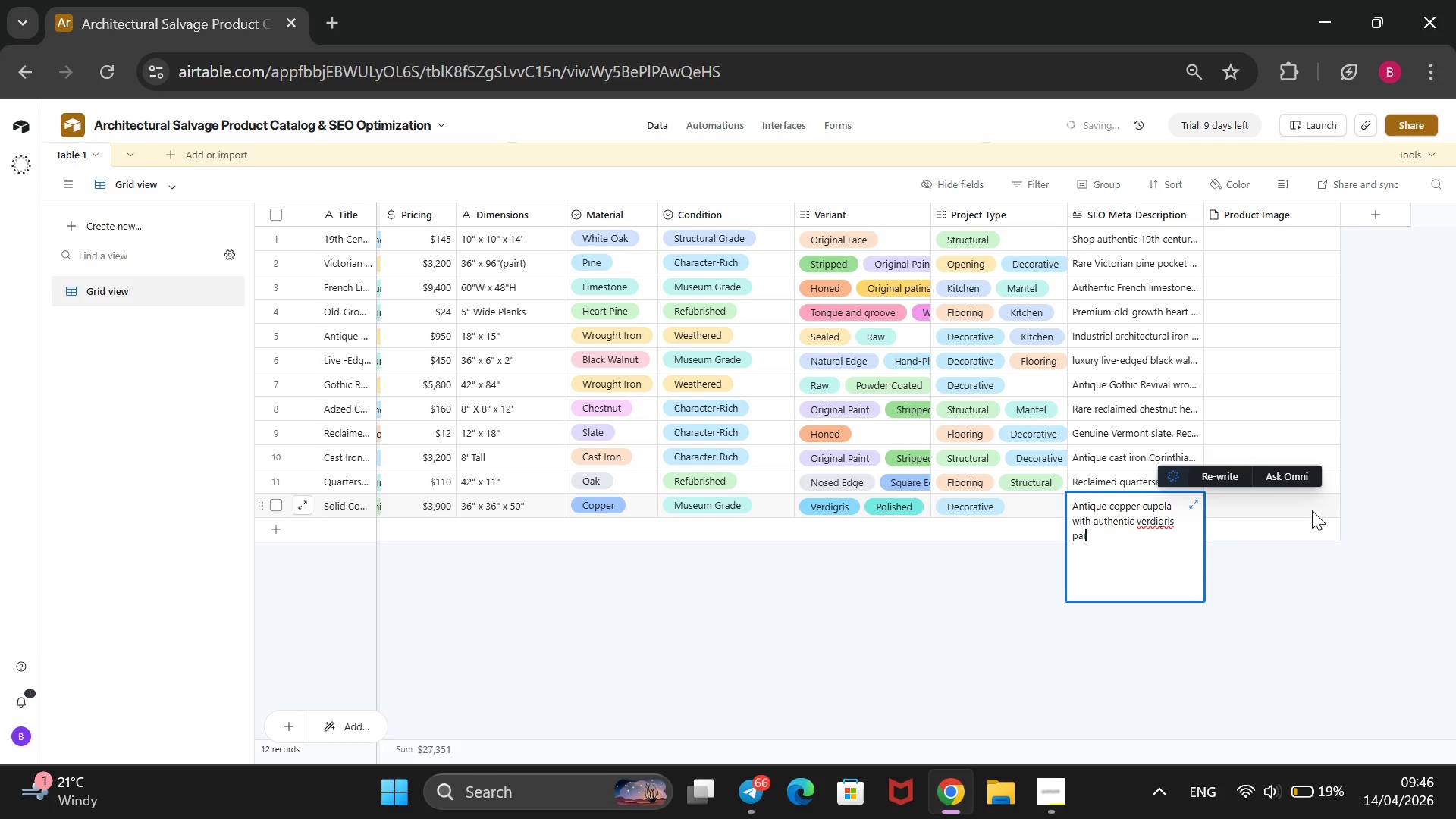 
key(Backspace)
type(tina )
key(Backspace)
type(. Reclaimed New england ac)
key(Backspace)
key(Backspace)
key(Backspace)
key(Backspace)
key(Backspace)
key(Backspace)
key(Backspace)
key(Backspace)
key(Backspace)
key(Backspace)
type(End)
key(Backspace)
type(gland architectural salvage)
 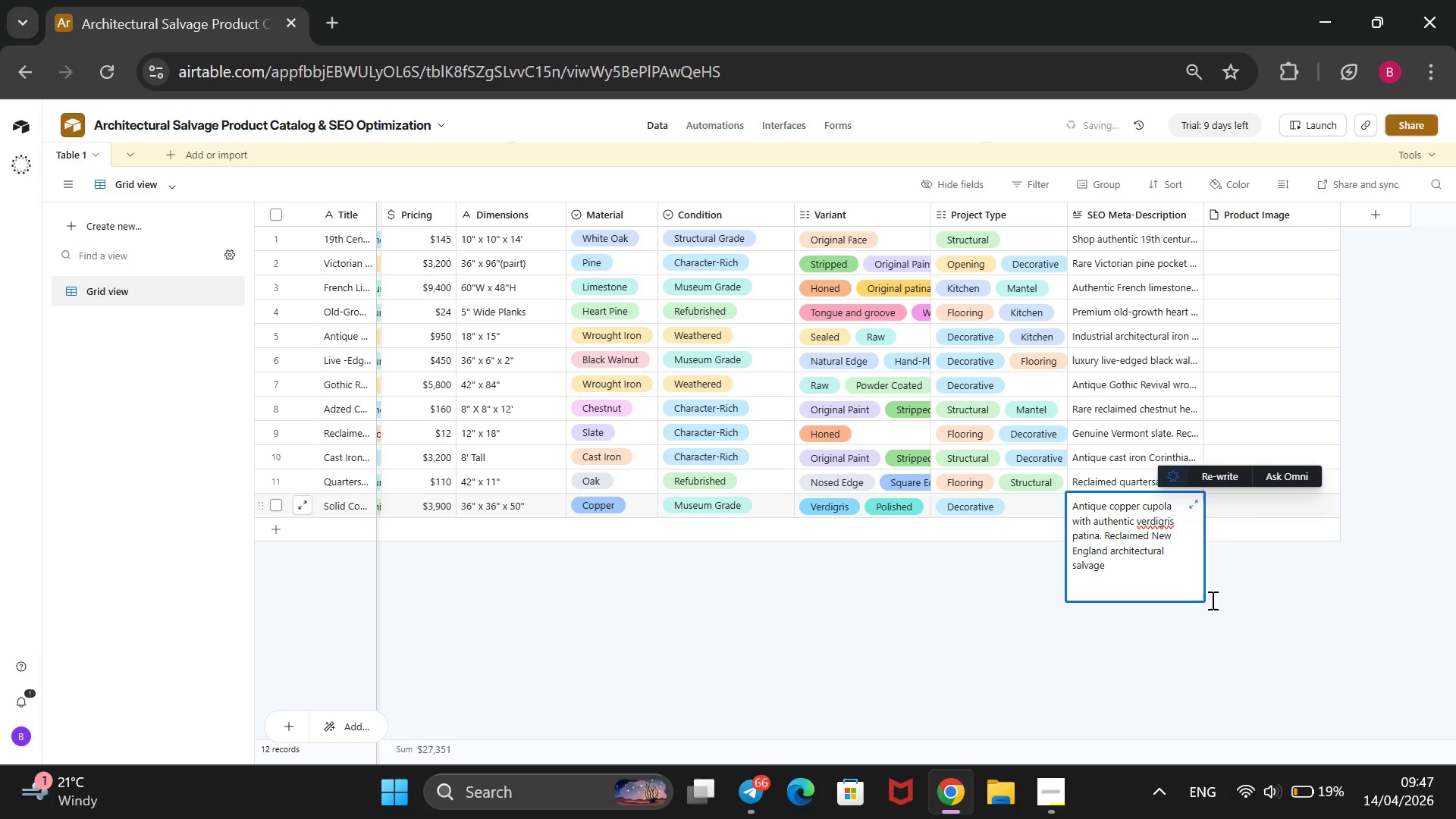 
double_click([1248, 626])
 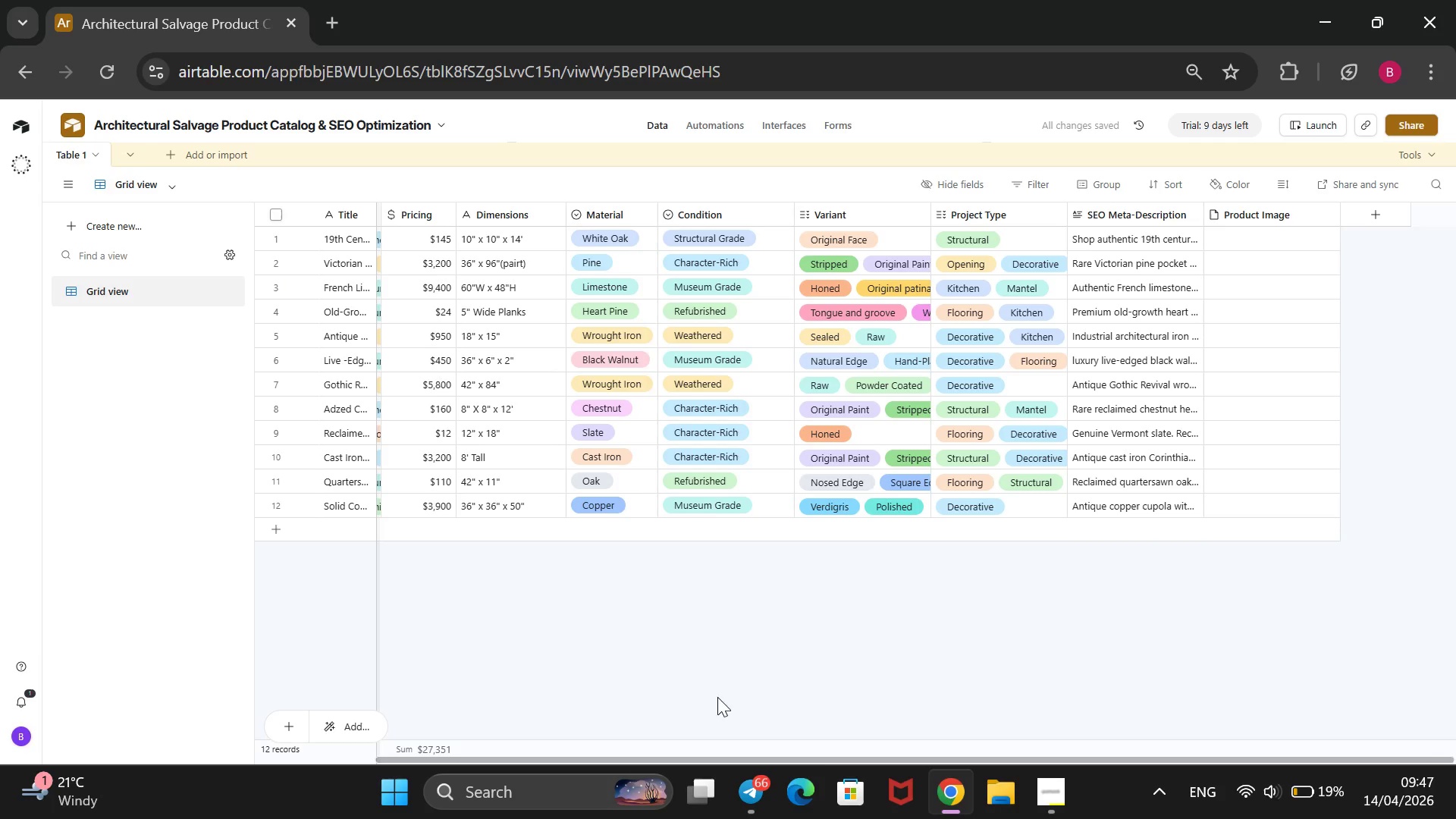 
left_click([1050, 782])